 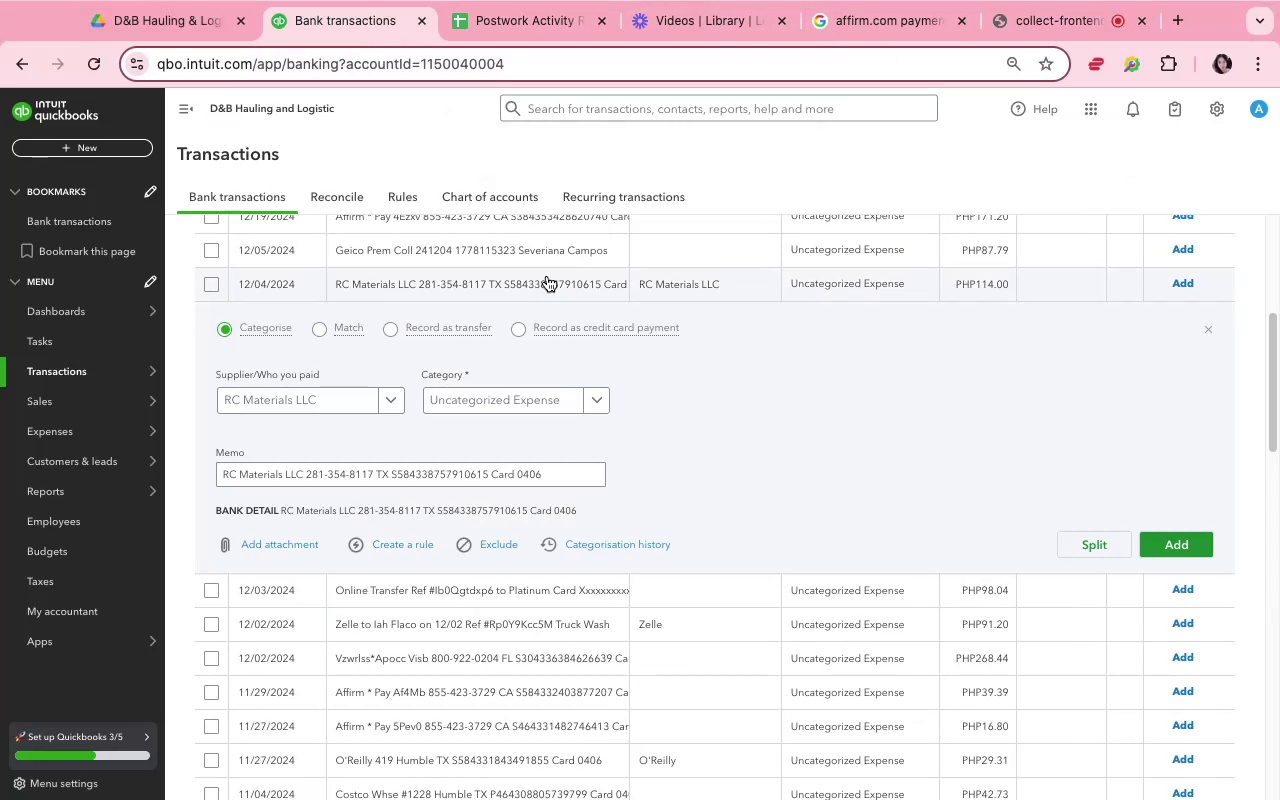 
type(suu)
key(Backspace)
 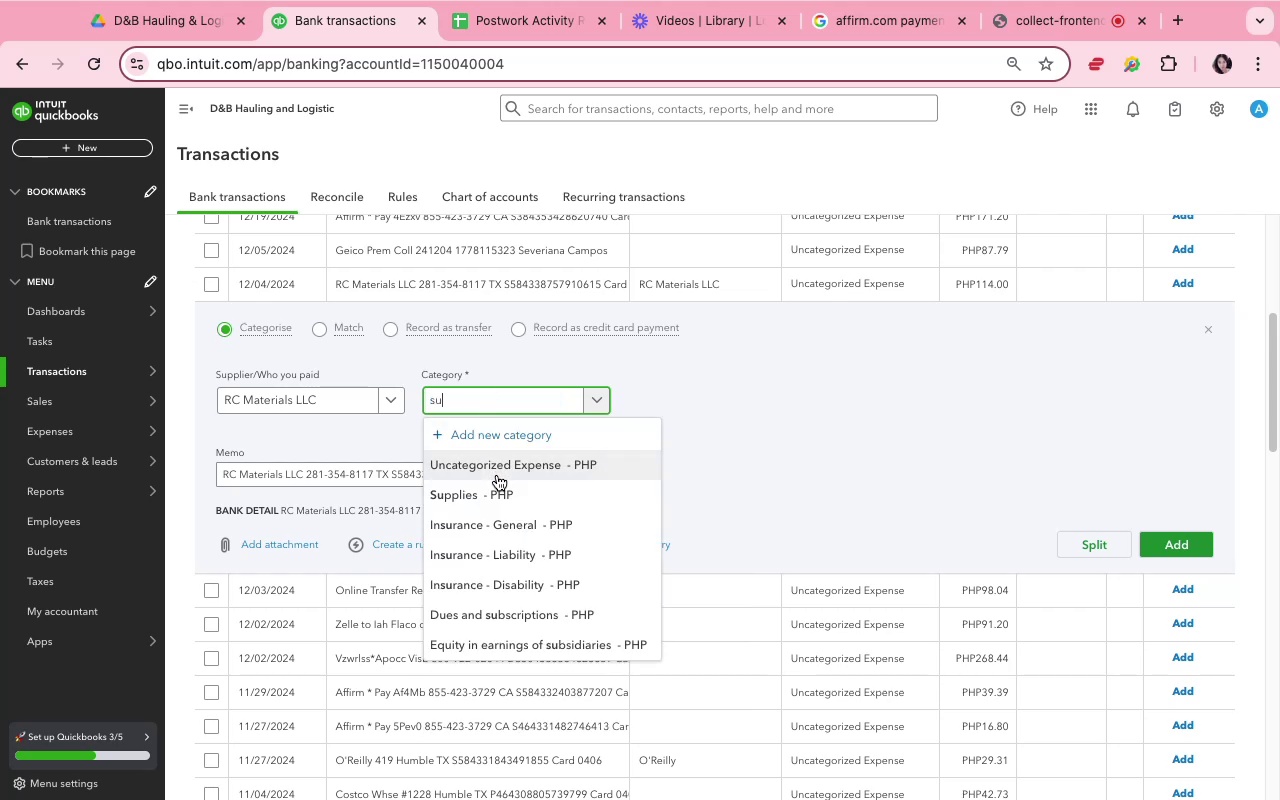 
left_click([511, 496])
 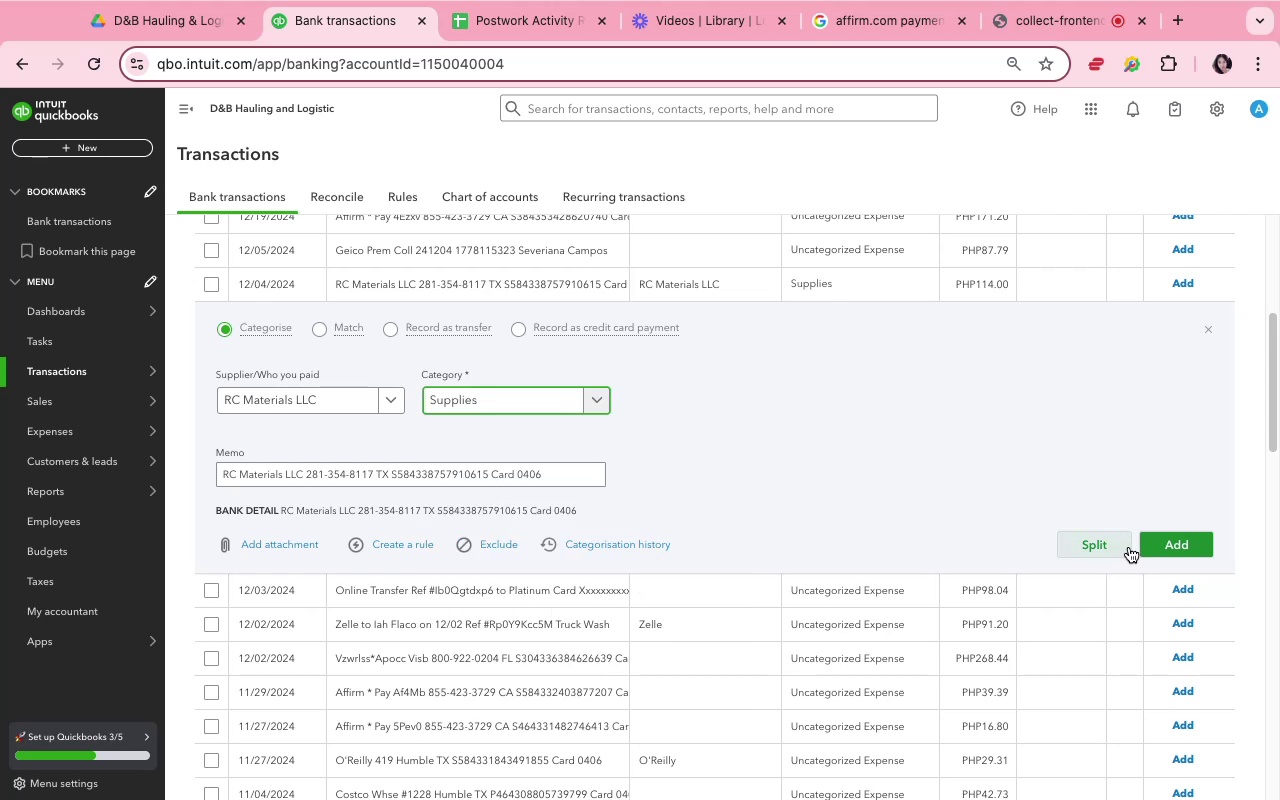 
left_click([1160, 541])
 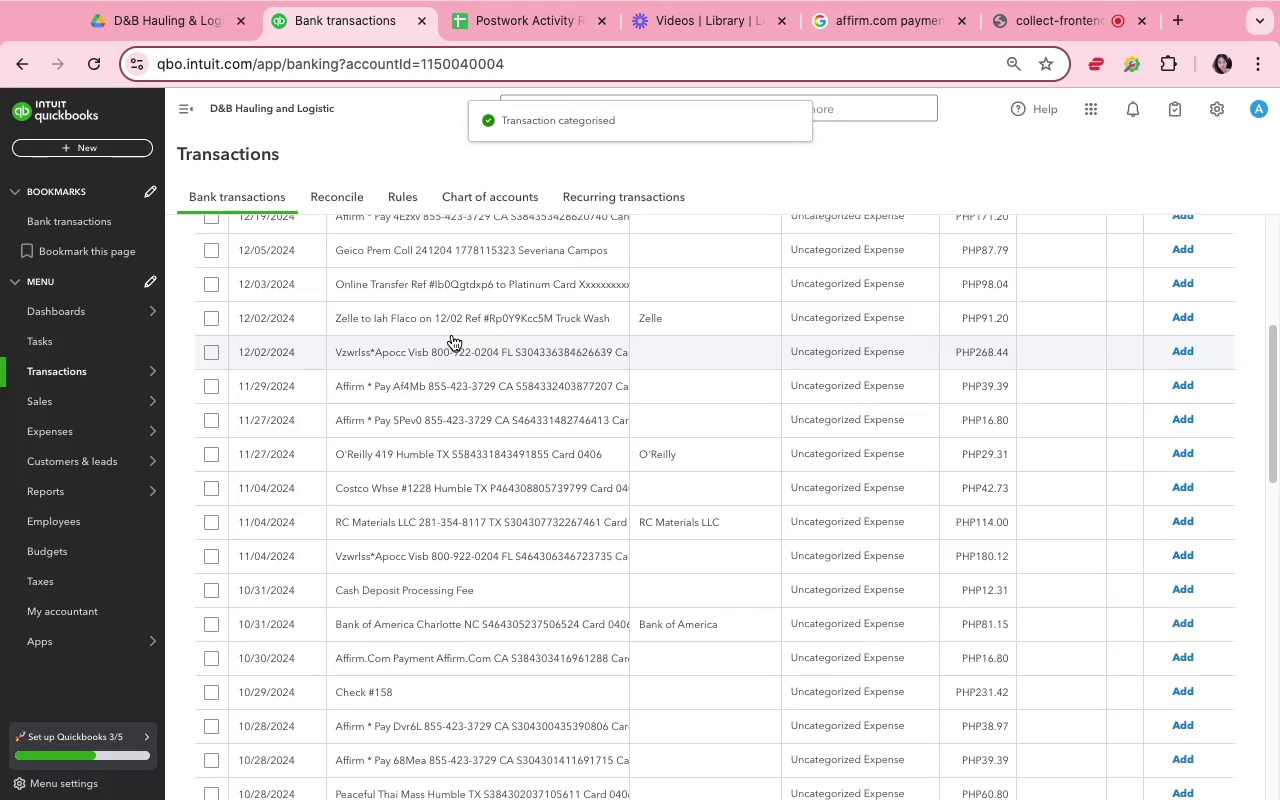 
wait(5.56)
 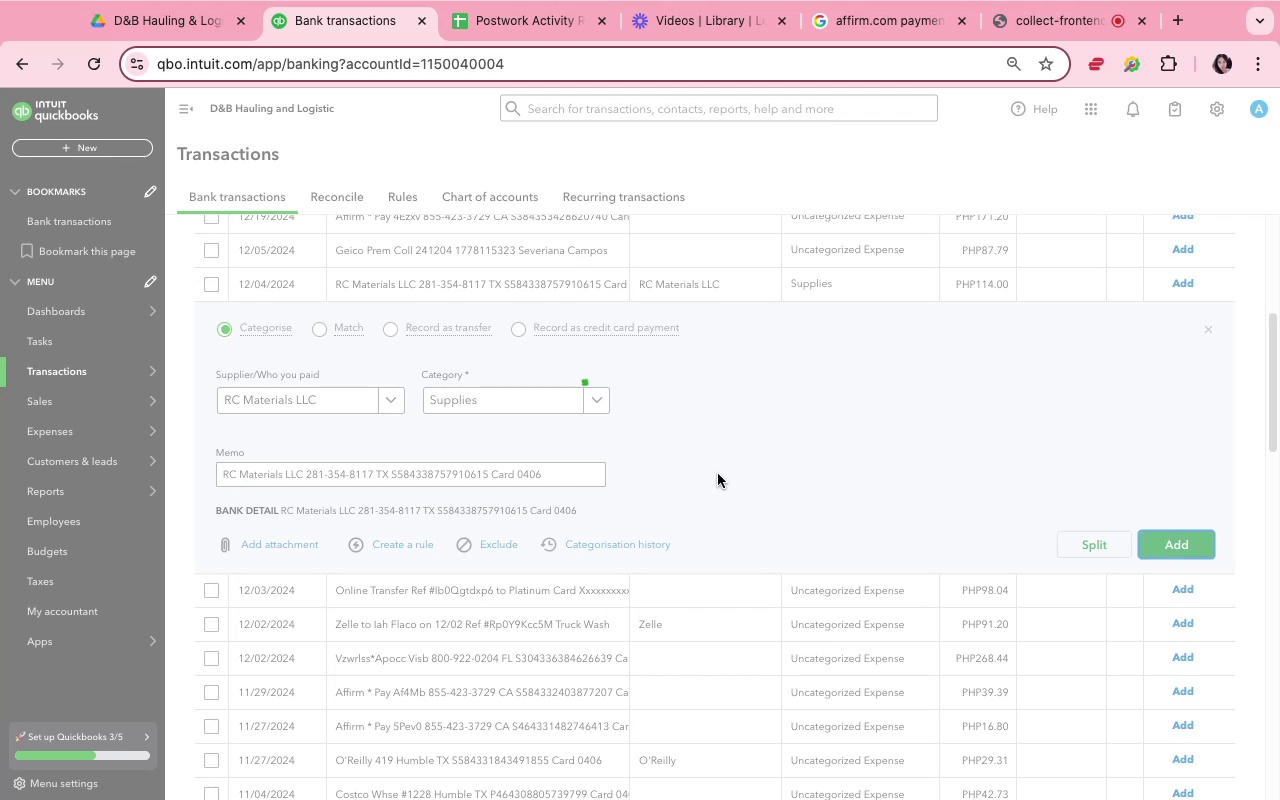 
scroll: coordinate [692, 357], scroll_direction: up, amount: 5.0
 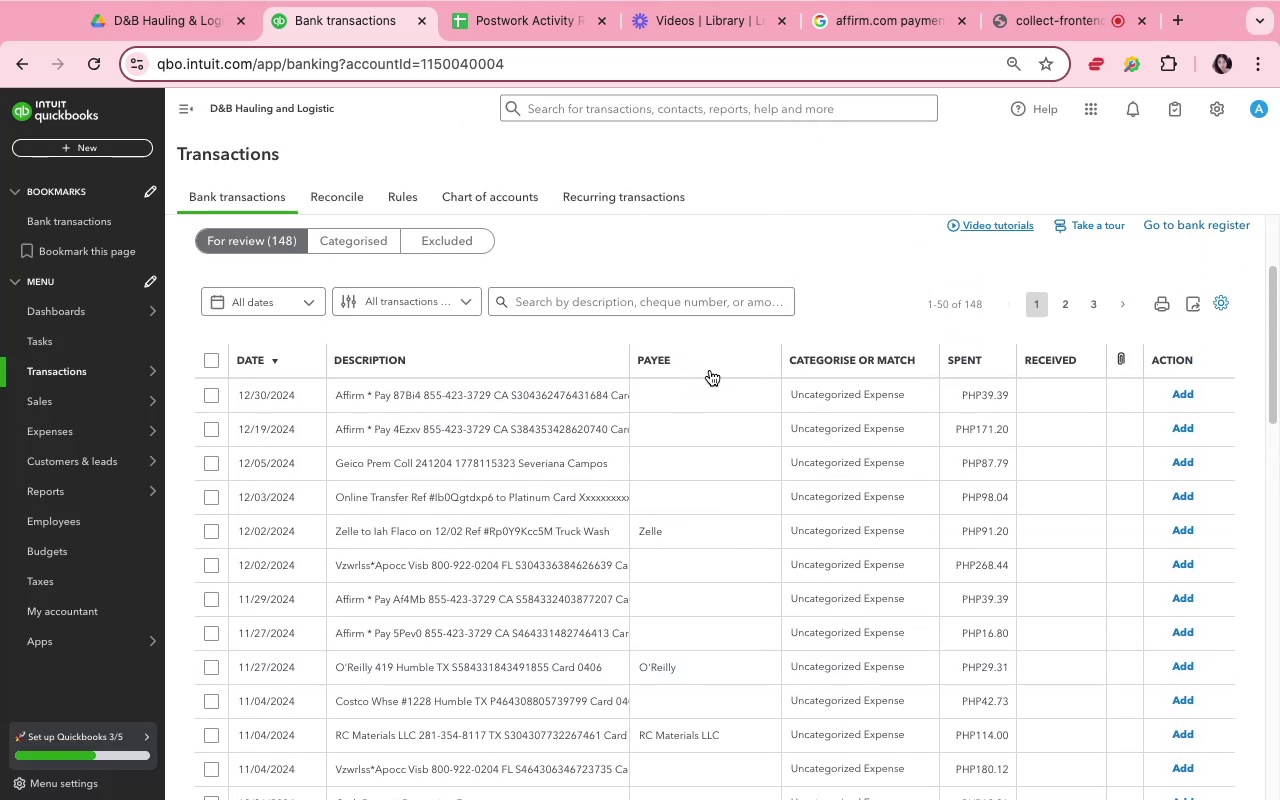 
left_click([689, 402])
 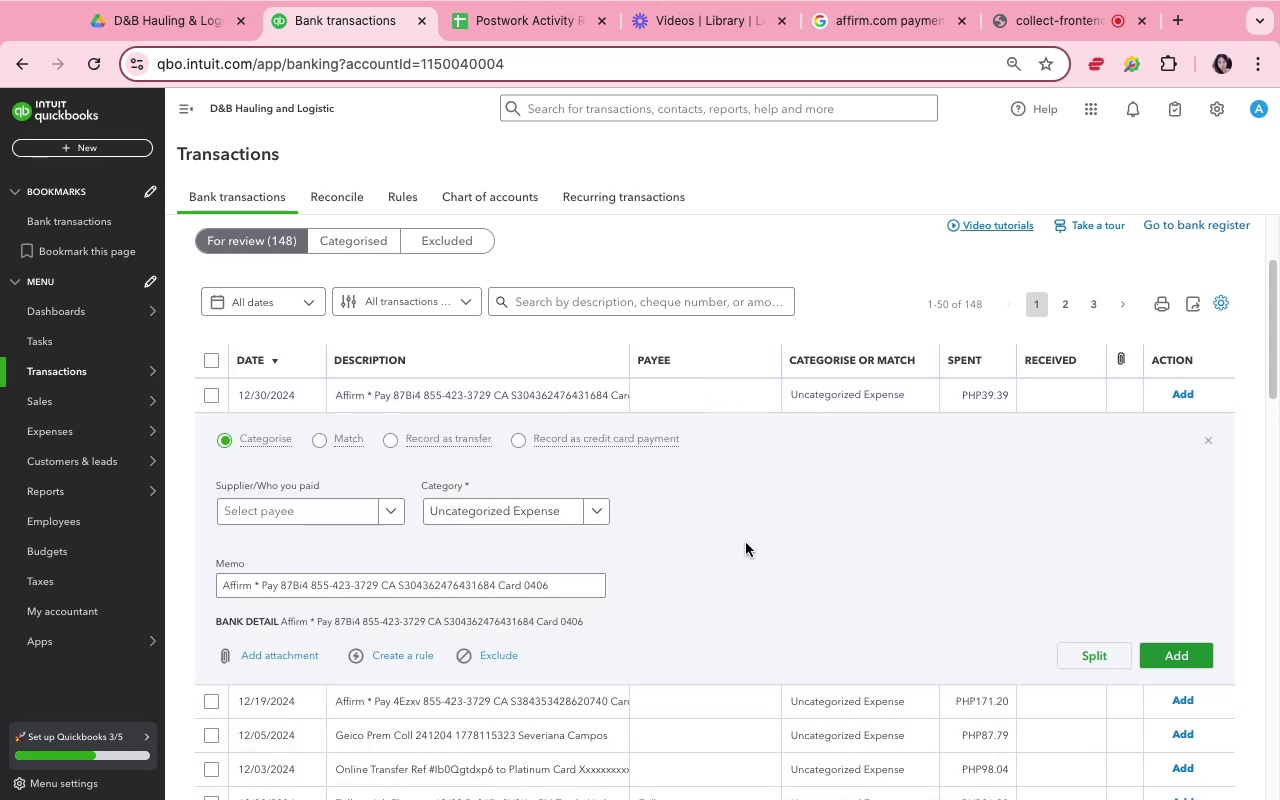 
left_click([339, 513])
 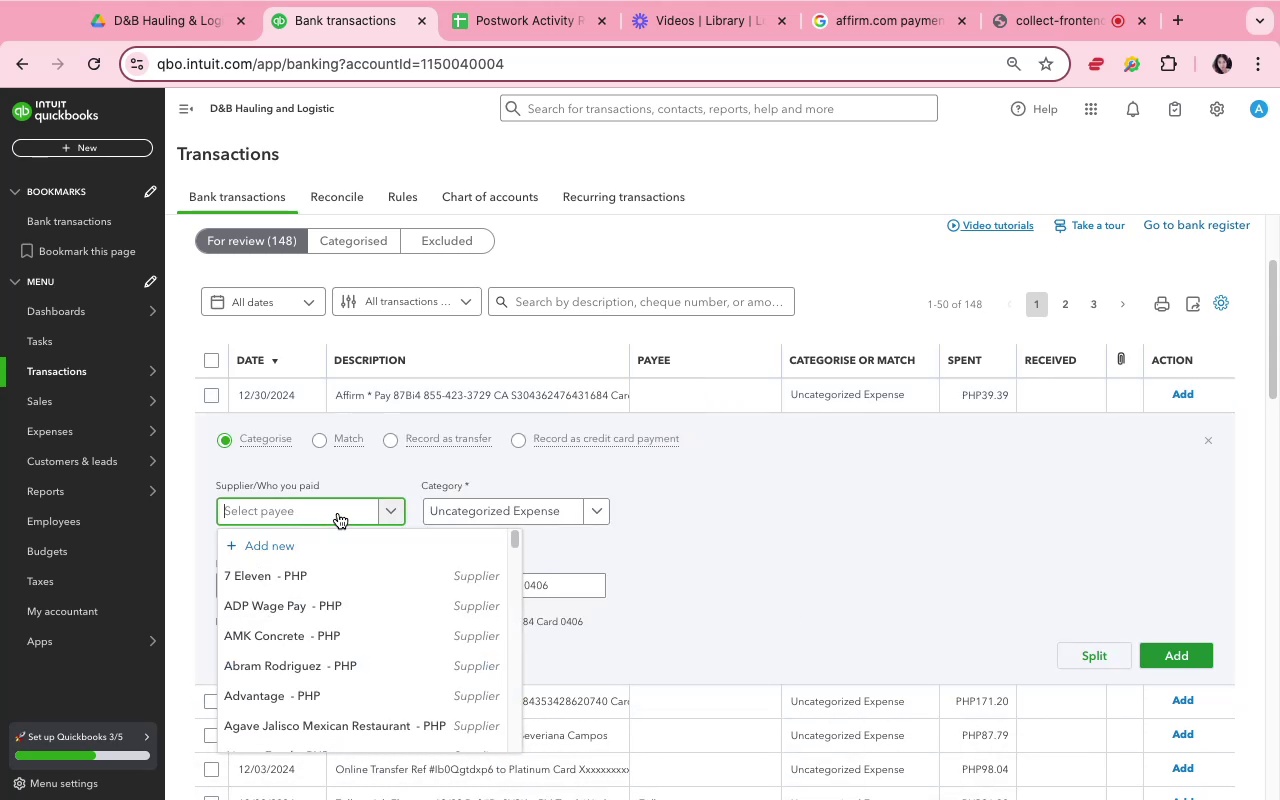 
type(Aff)
 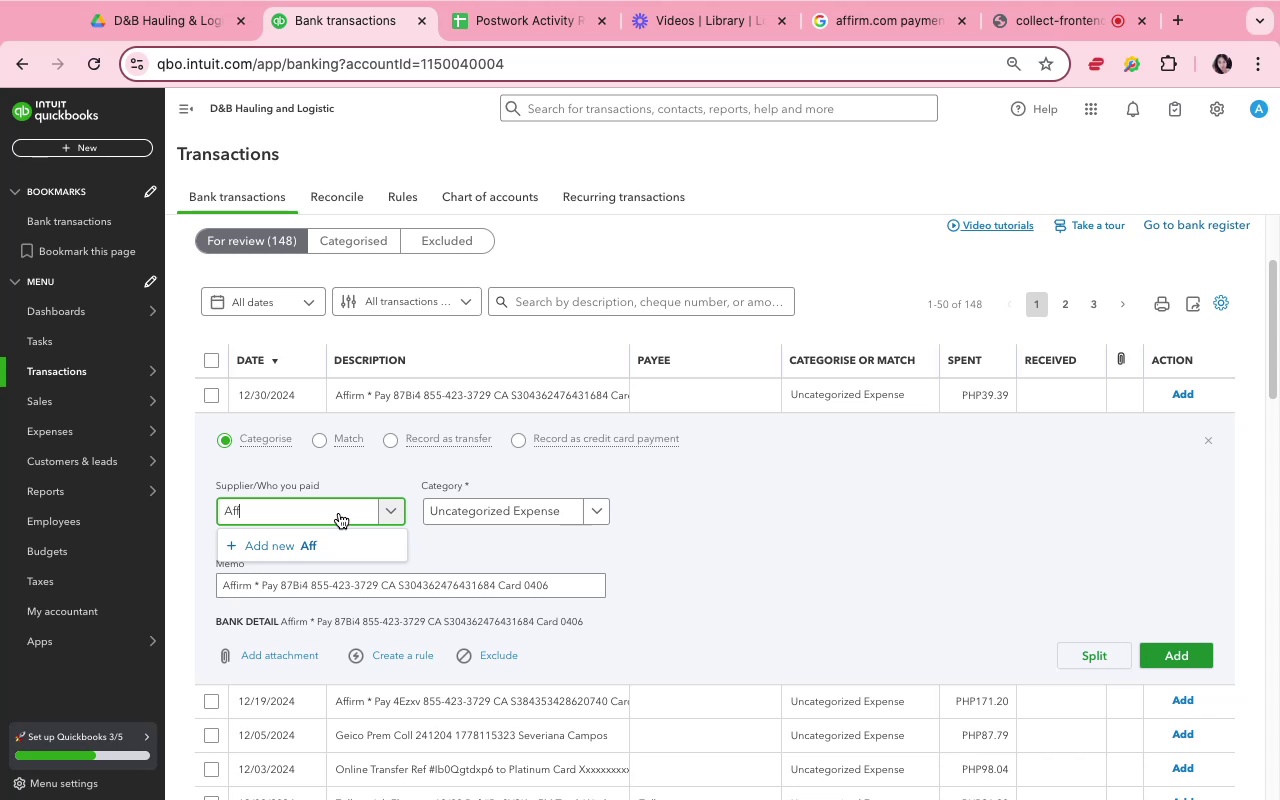 
type(irm)
 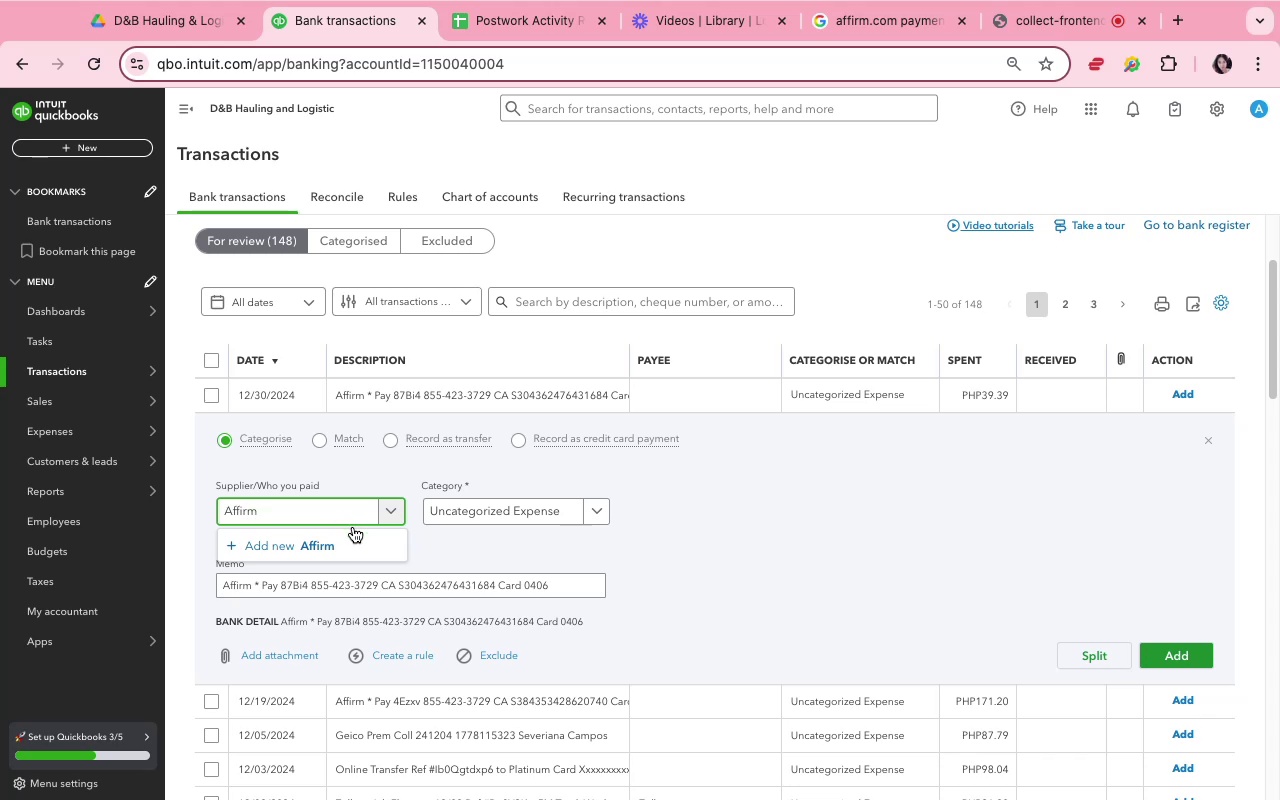 
left_click([361, 538])
 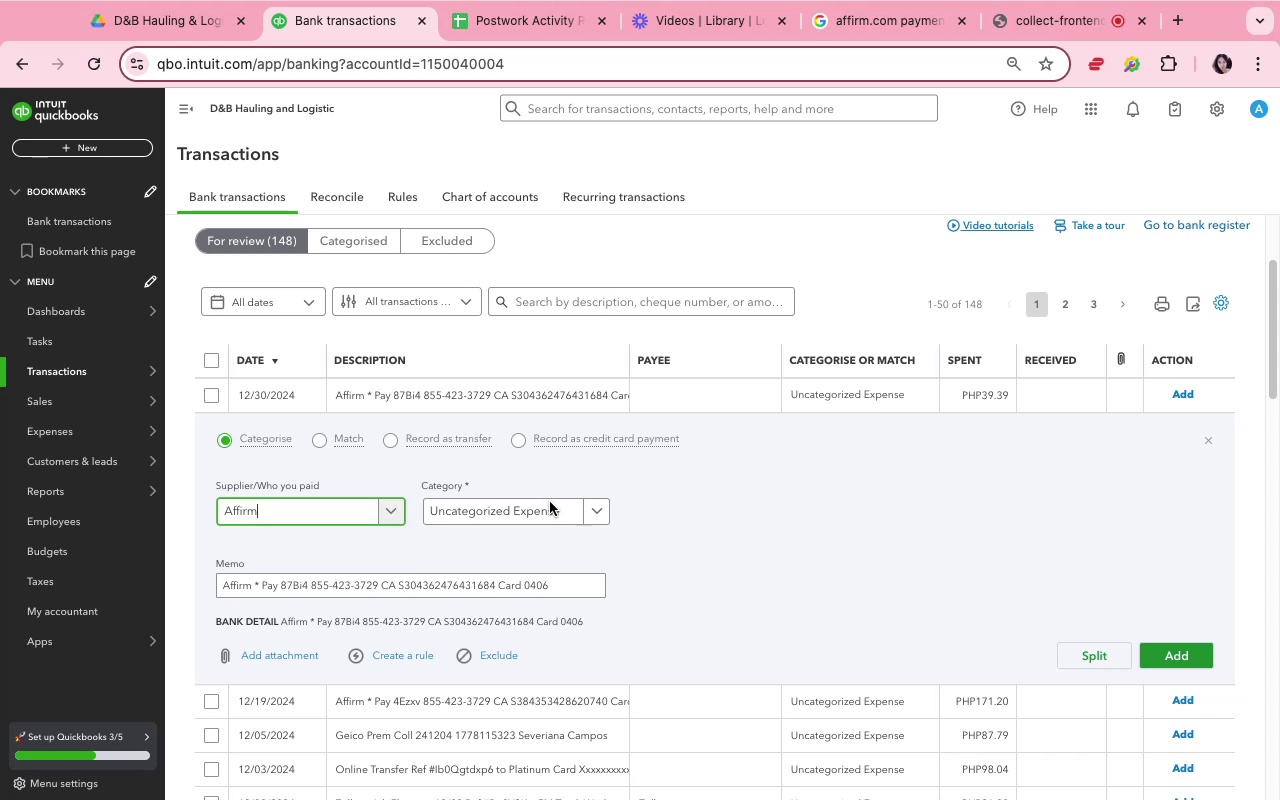 
left_click([553, 508])
 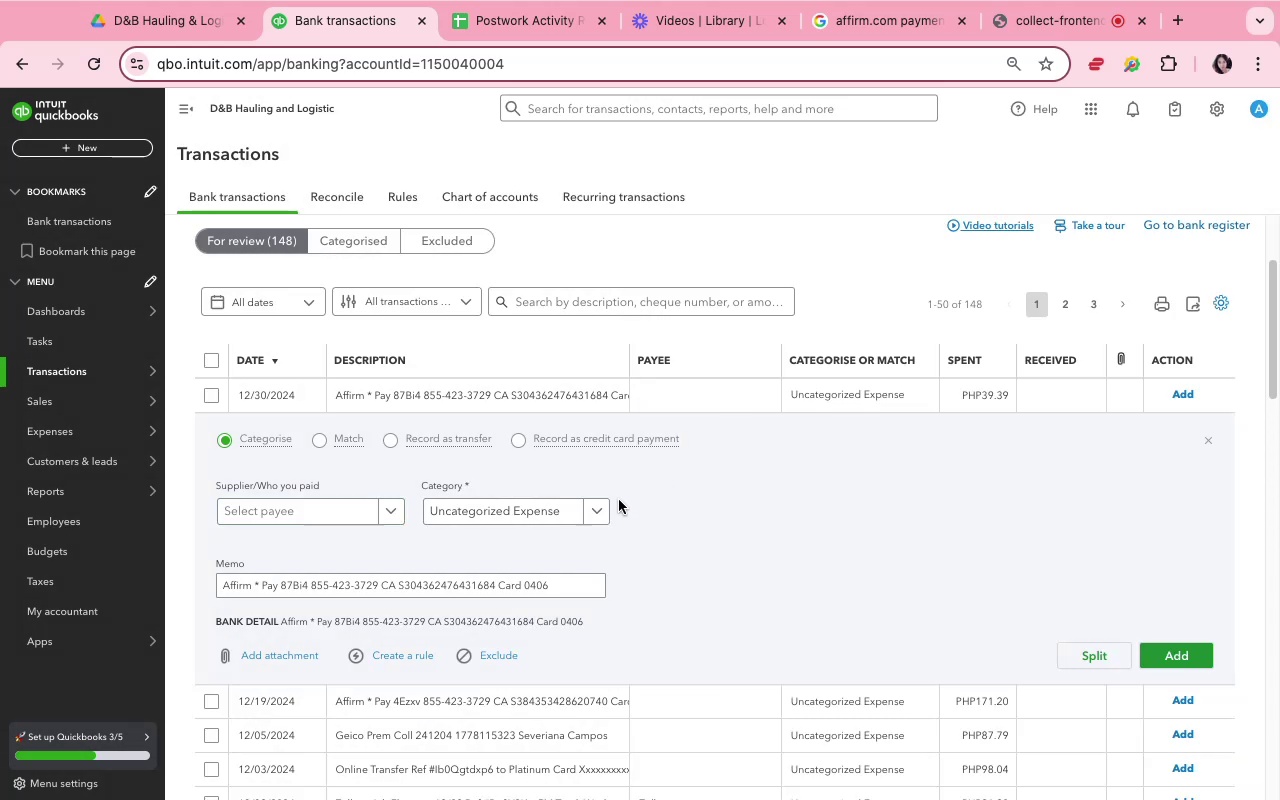 
left_click([564, 519])
 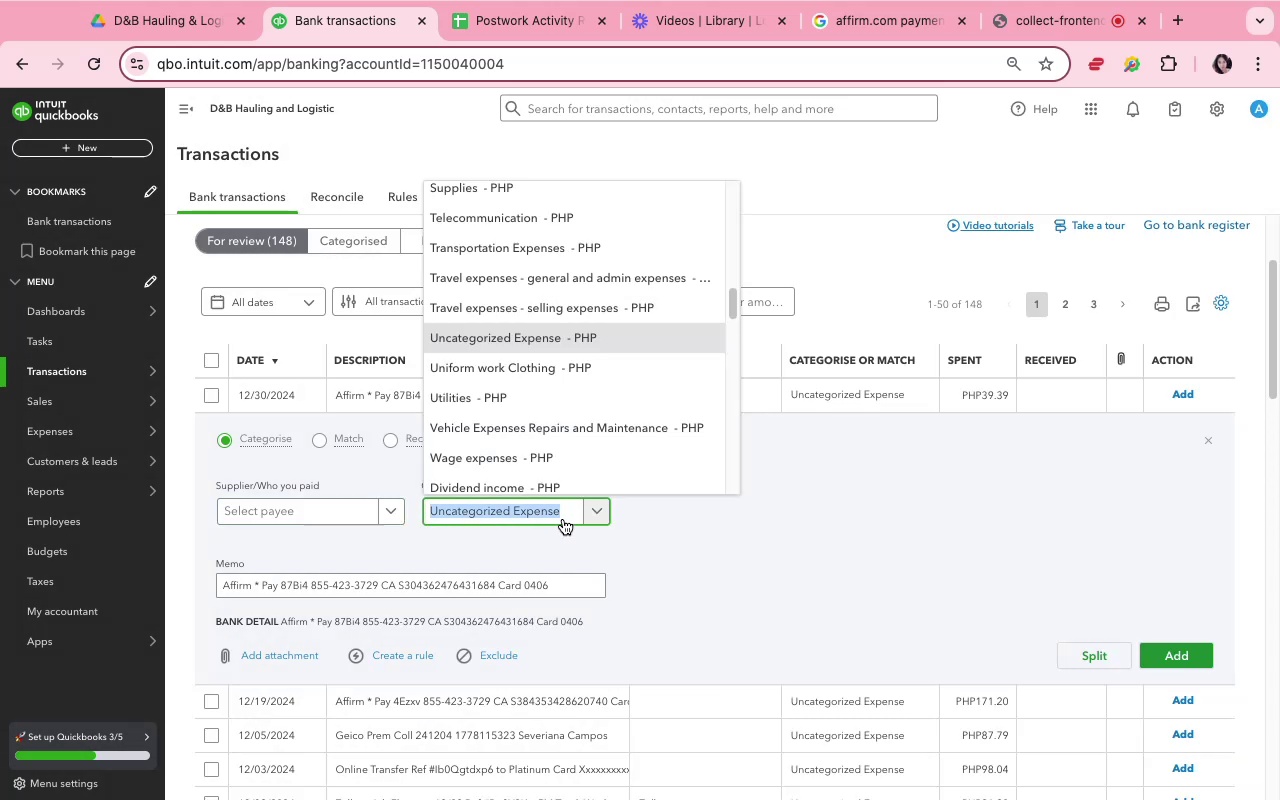 
type(loan)
 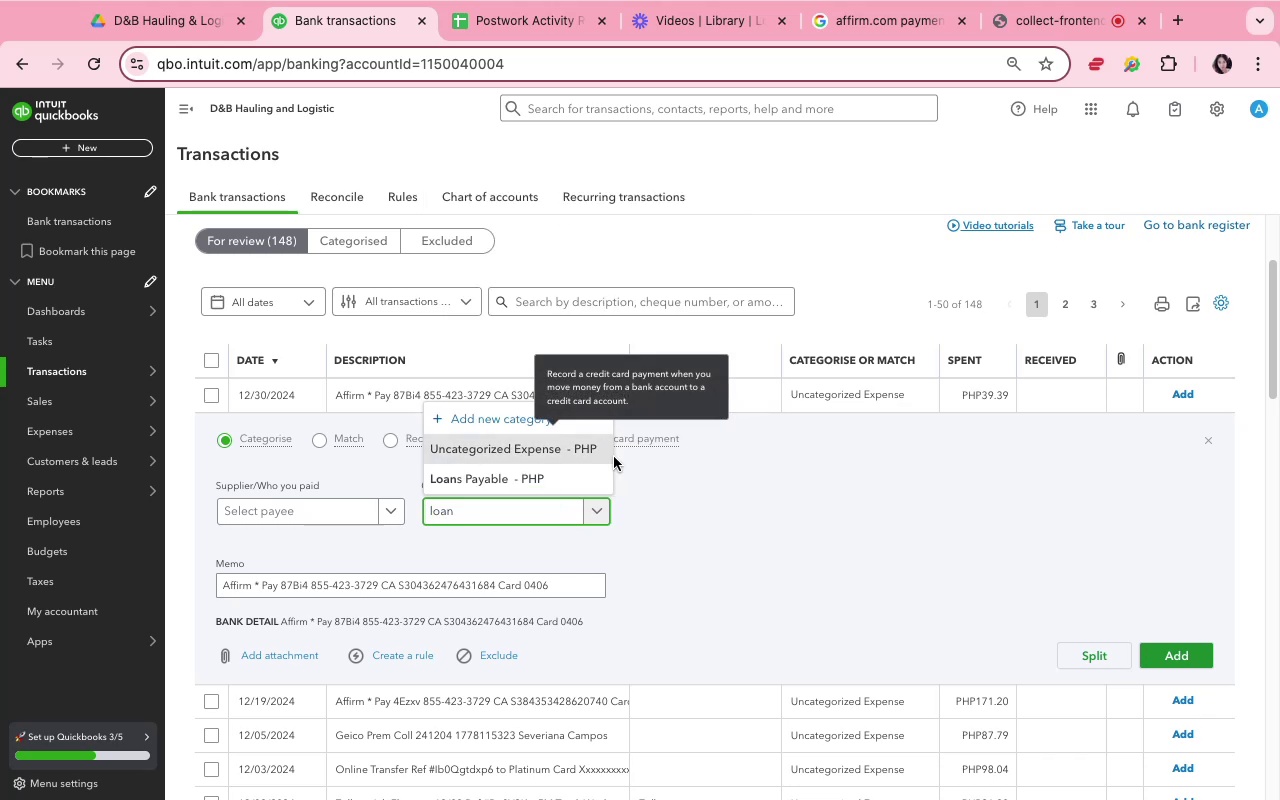 
left_click([591, 477])
 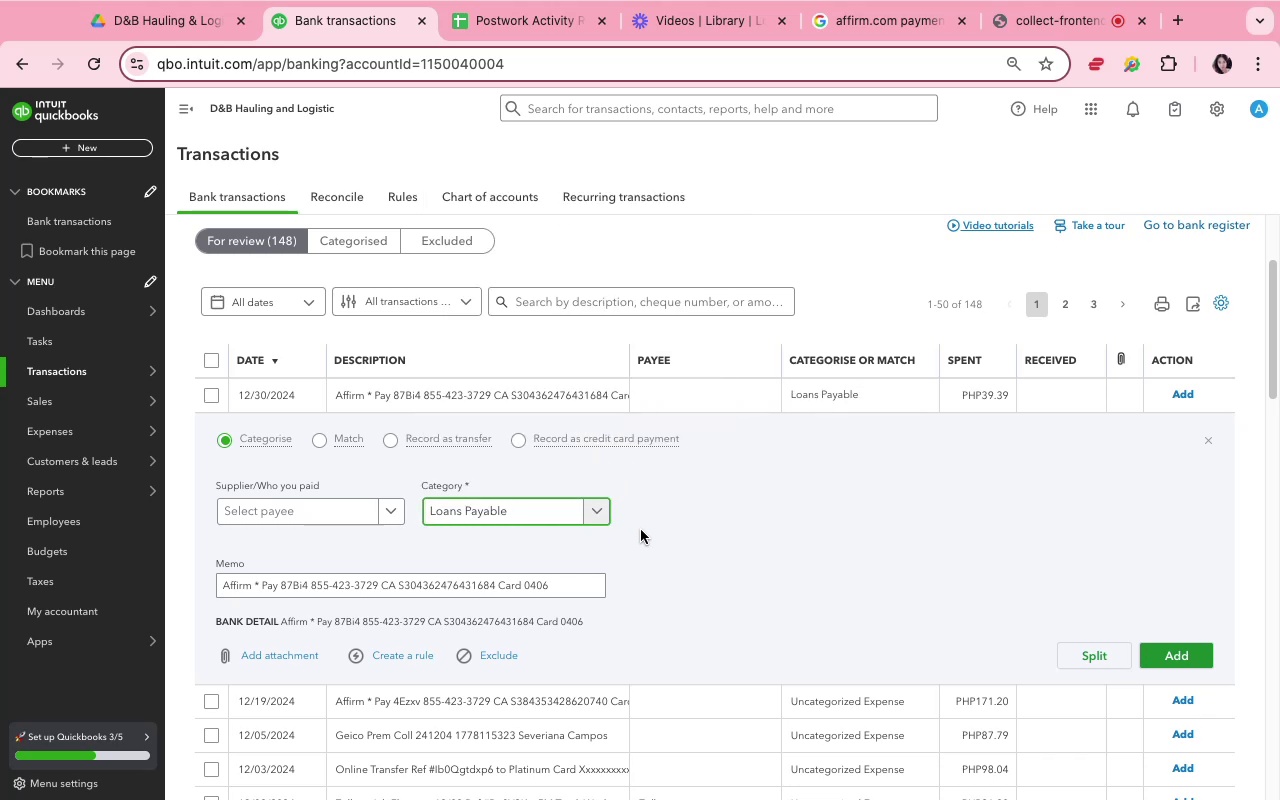 
scroll: coordinate [698, 569], scroll_direction: down, amount: 2.0
 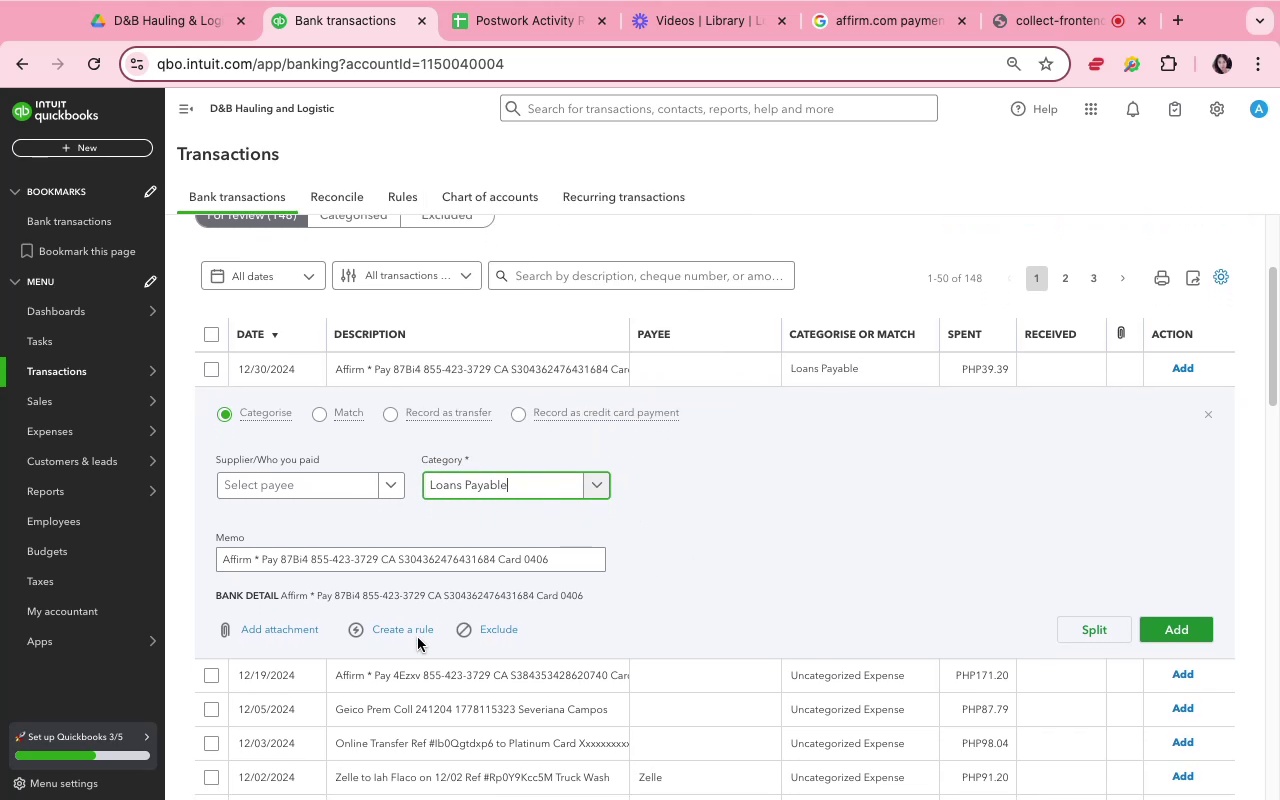 
left_click([417, 630])
 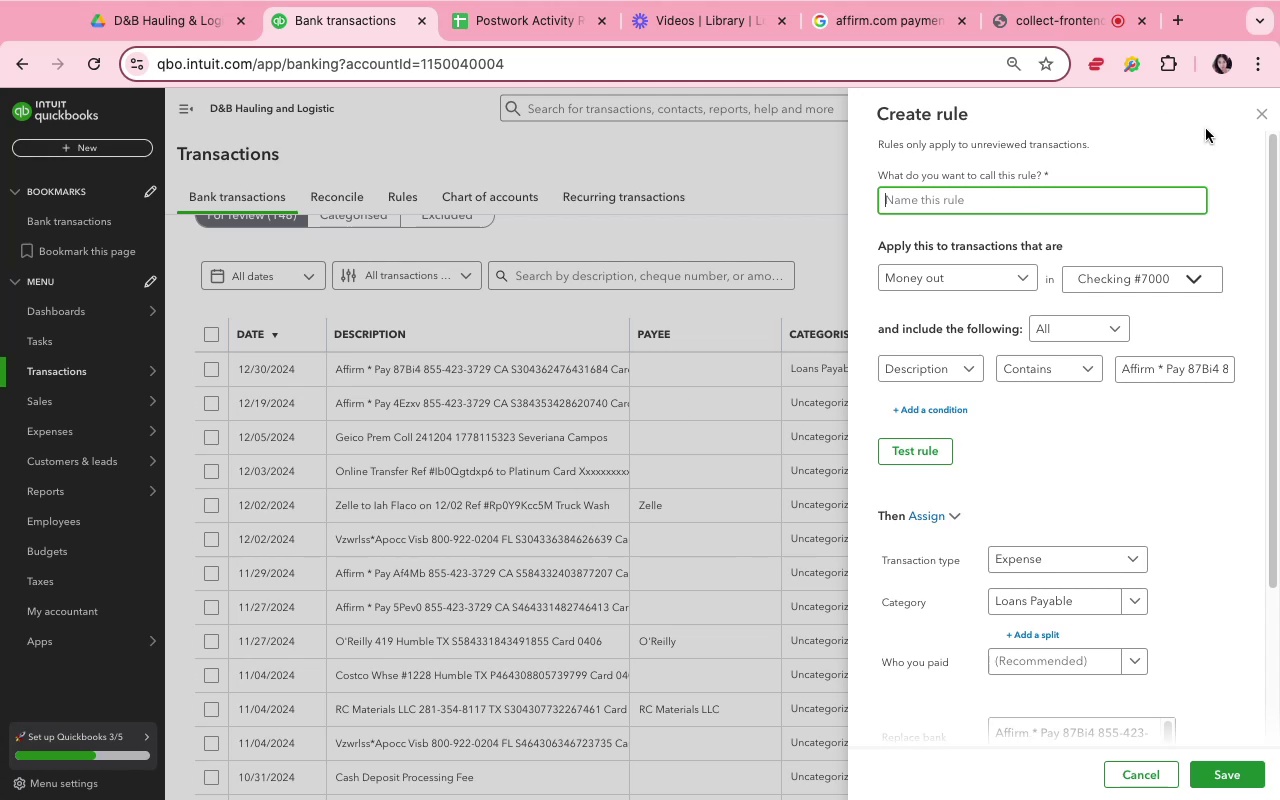 
wait(5.15)
 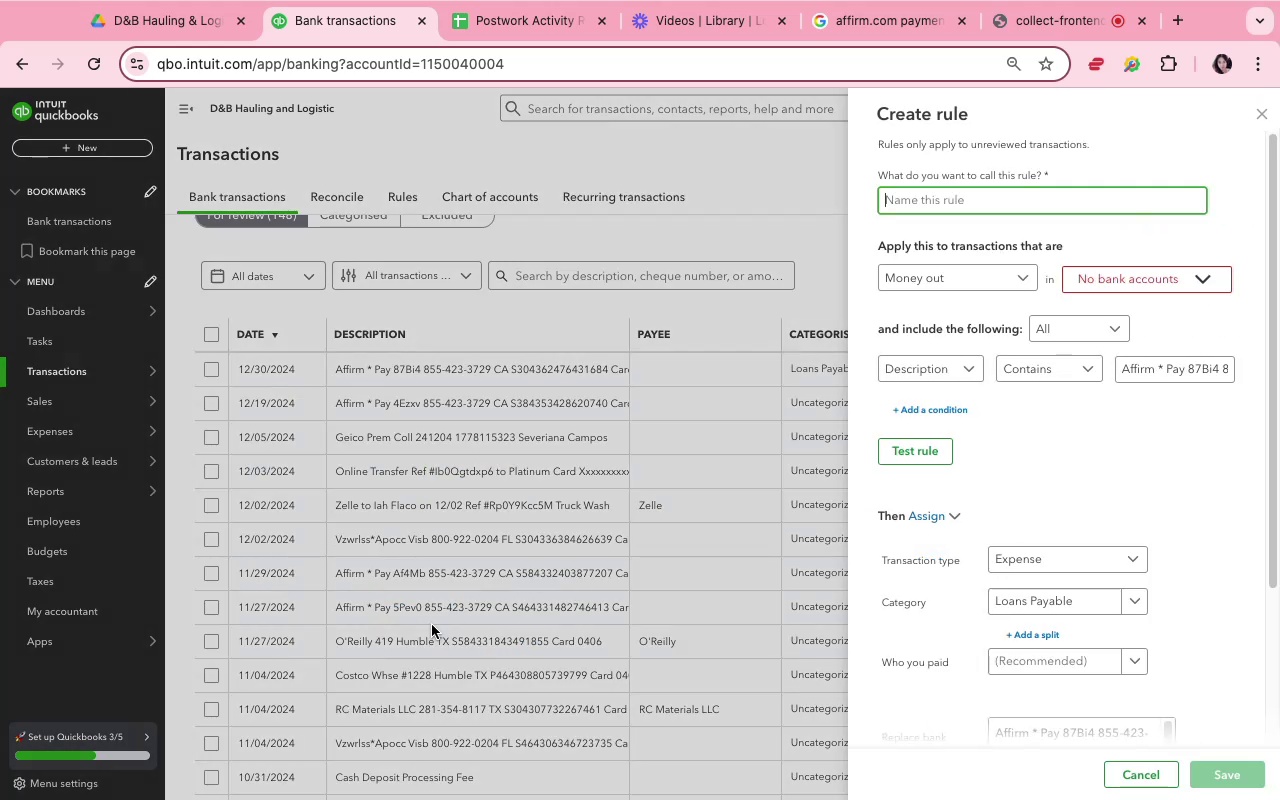 
left_click([1256, 116])
 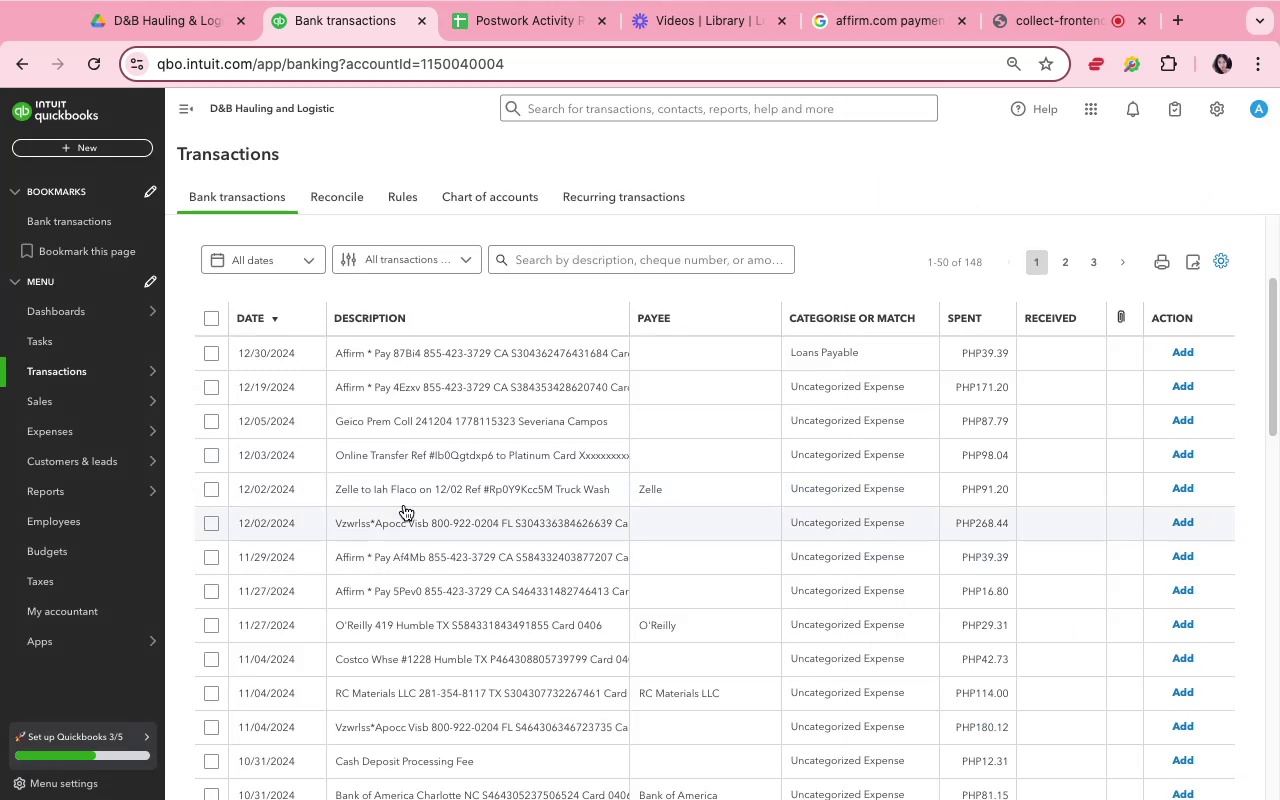 
mouse_move([457, 426])
 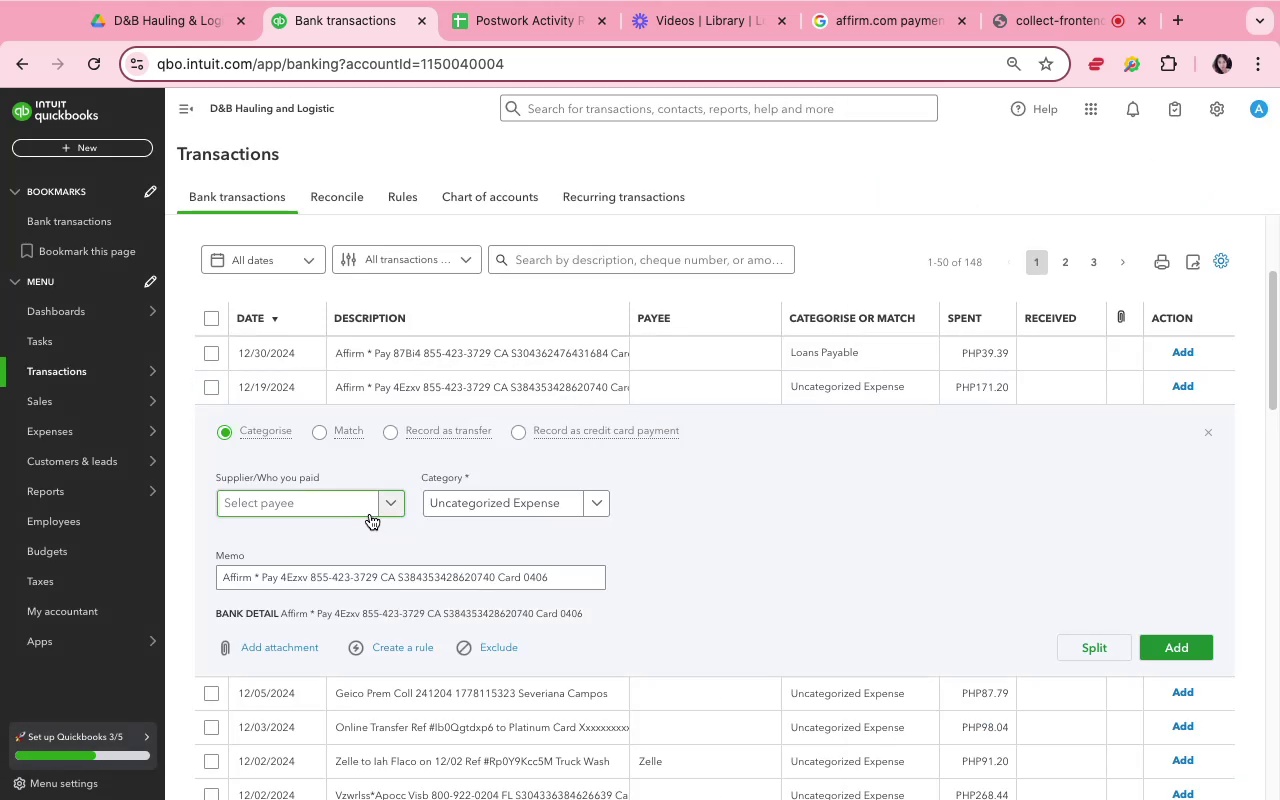 
left_click([370, 514])
 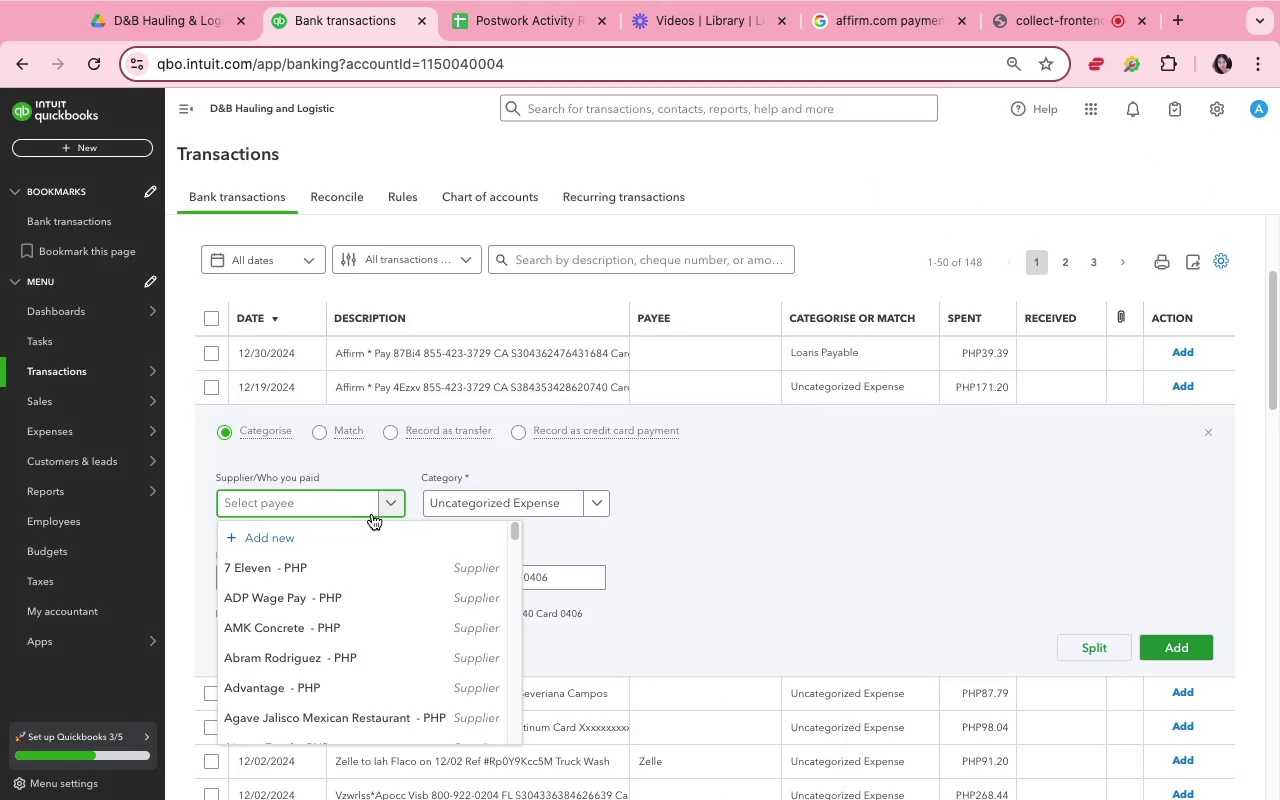 
type(a)
key(Backspace)
type(Affirm)
 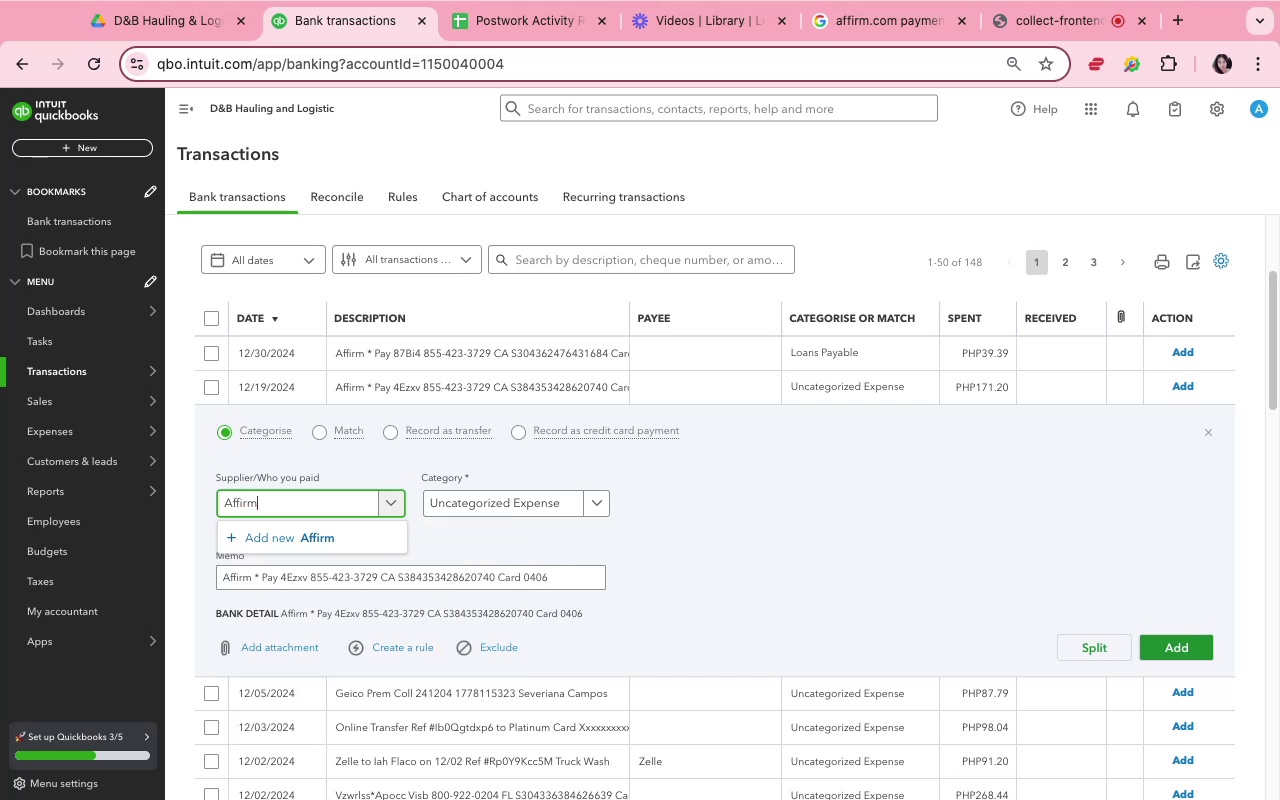 
left_click([342, 542])
 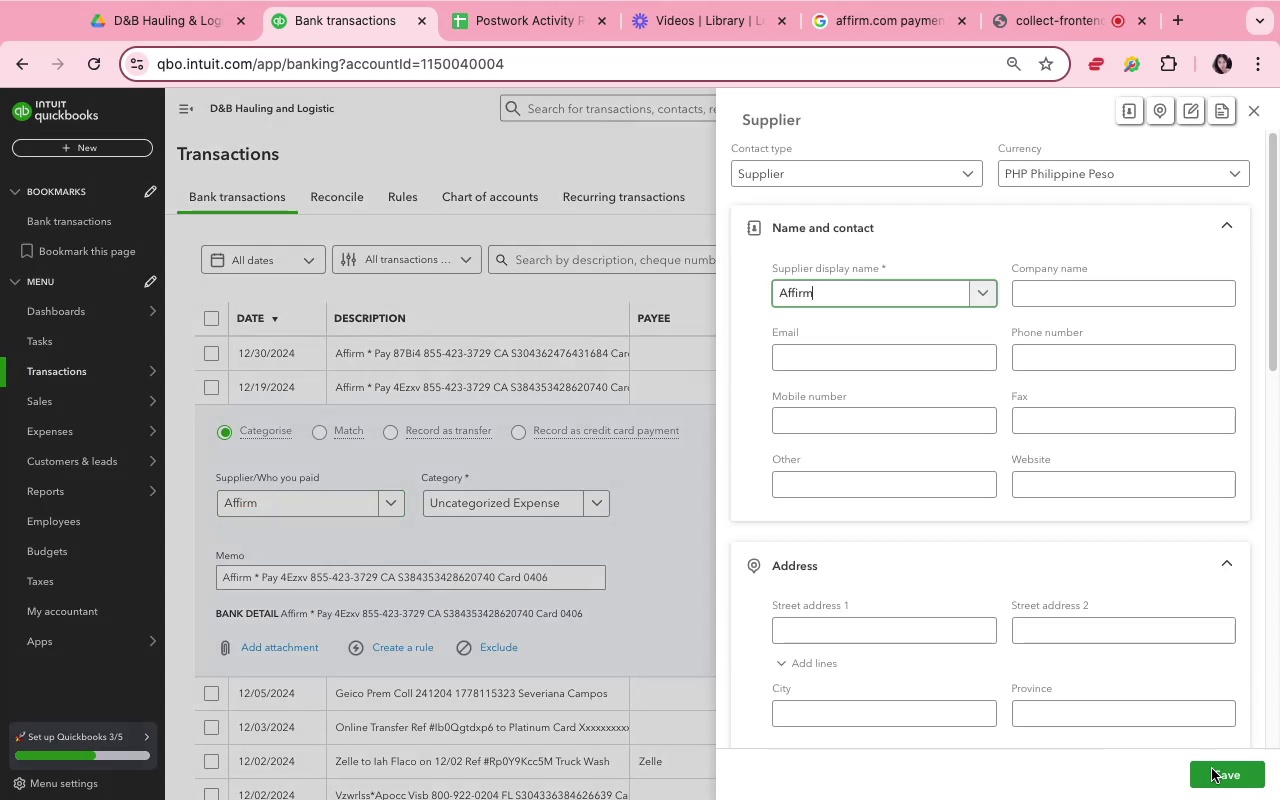 
left_click([1225, 776])
 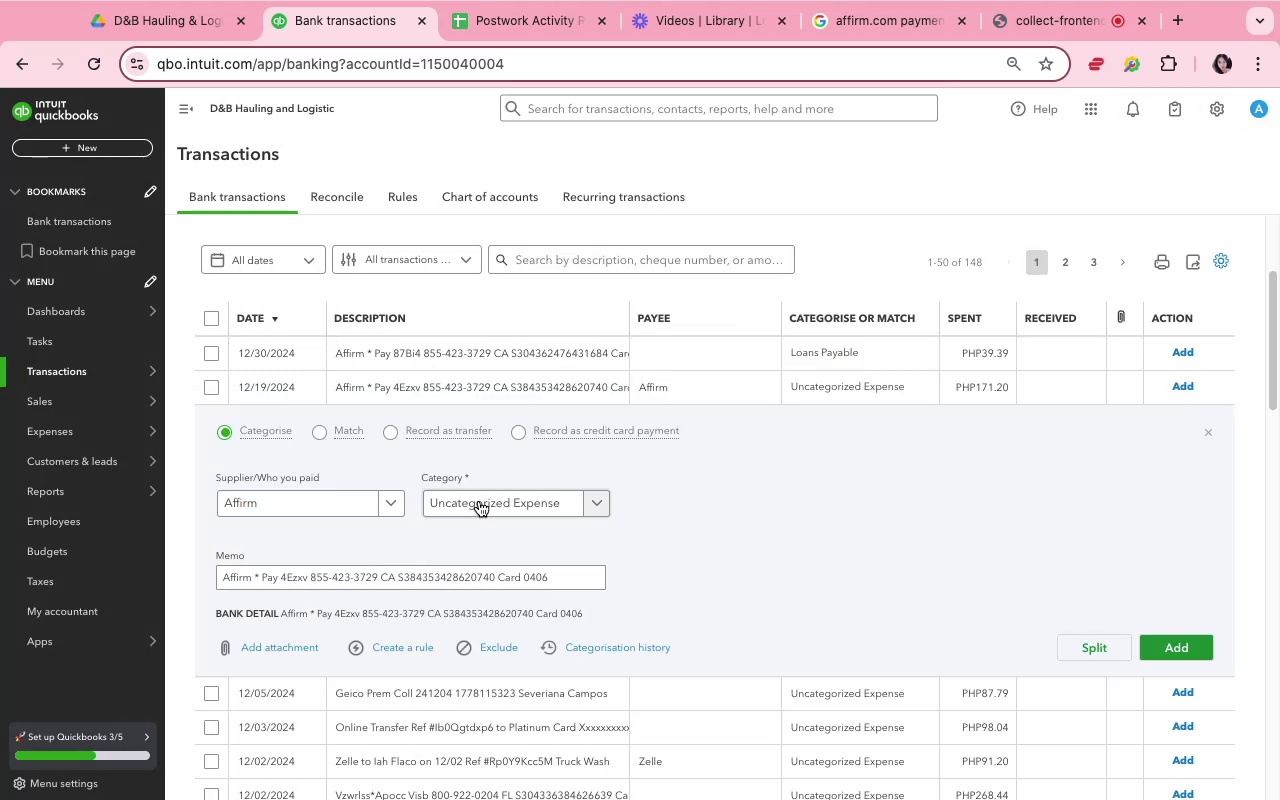 
left_click([479, 501])
 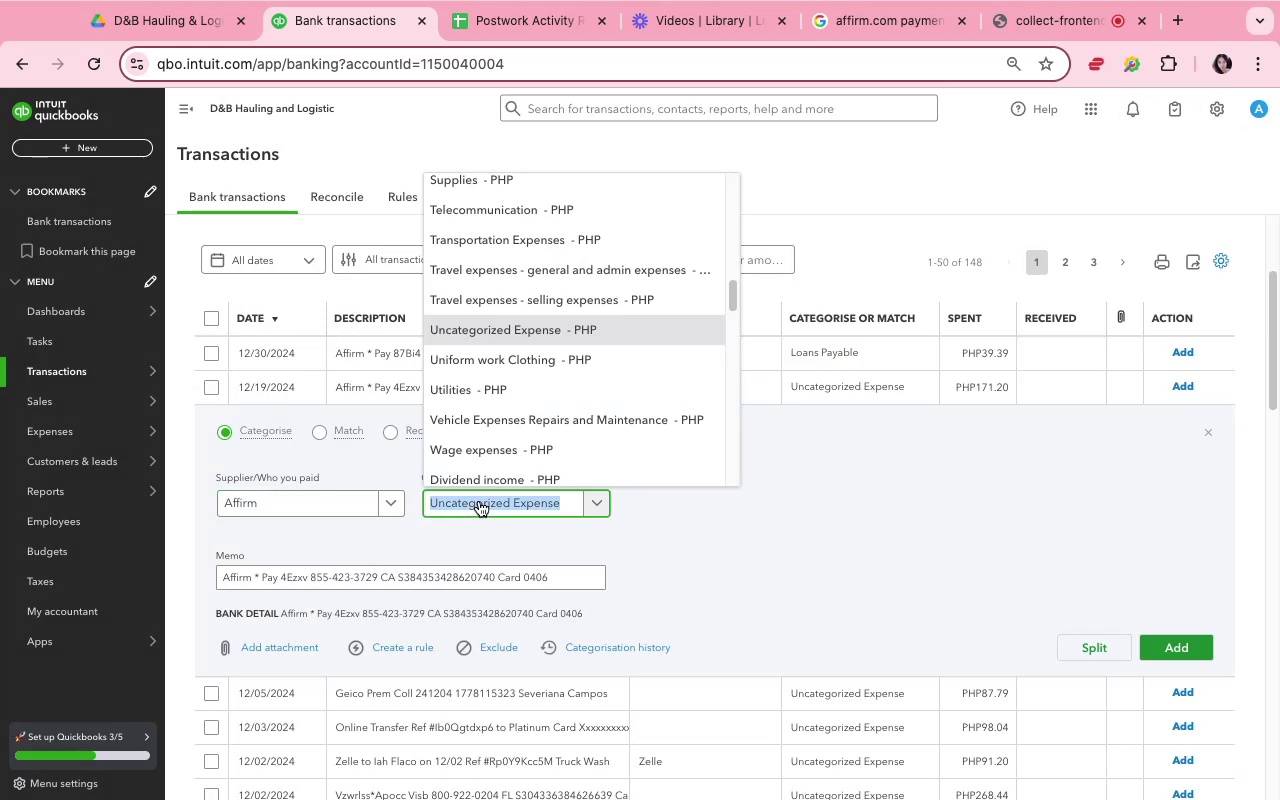 
type(Loa)
 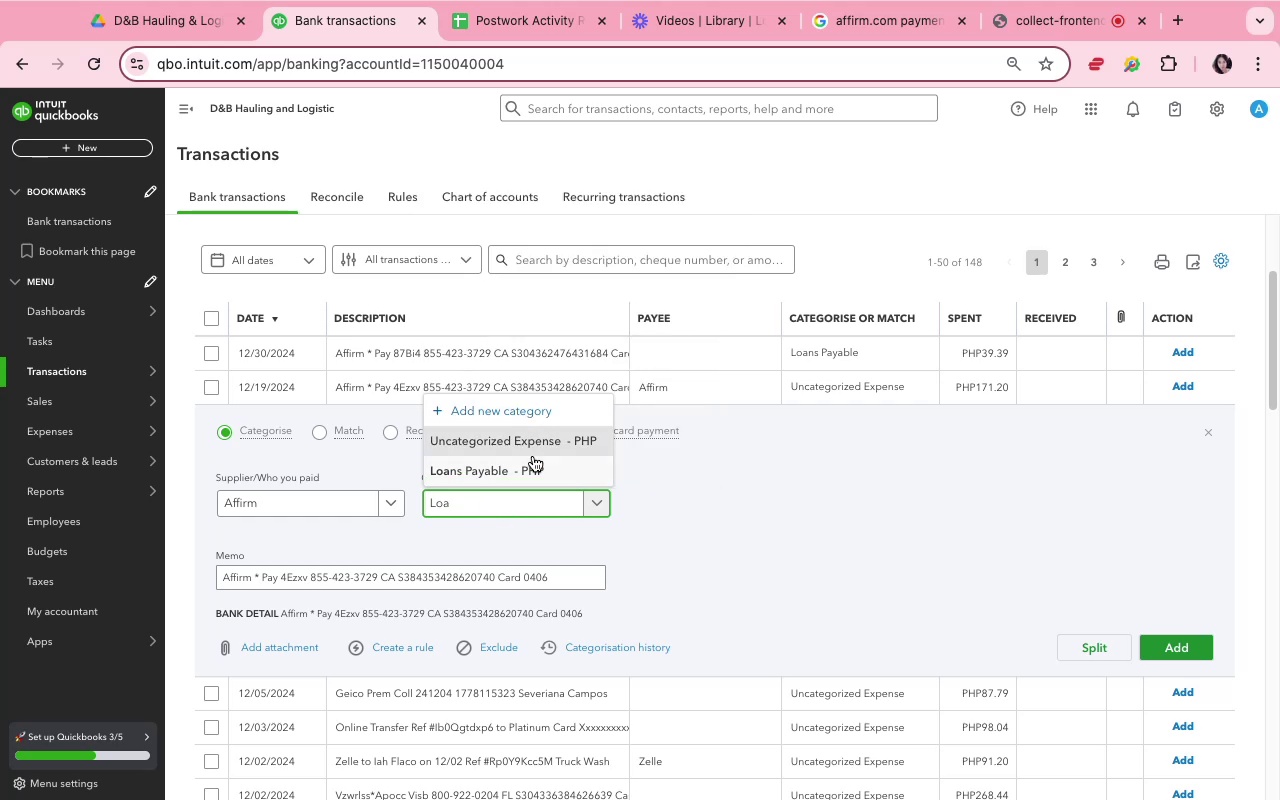 
left_click([576, 473])
 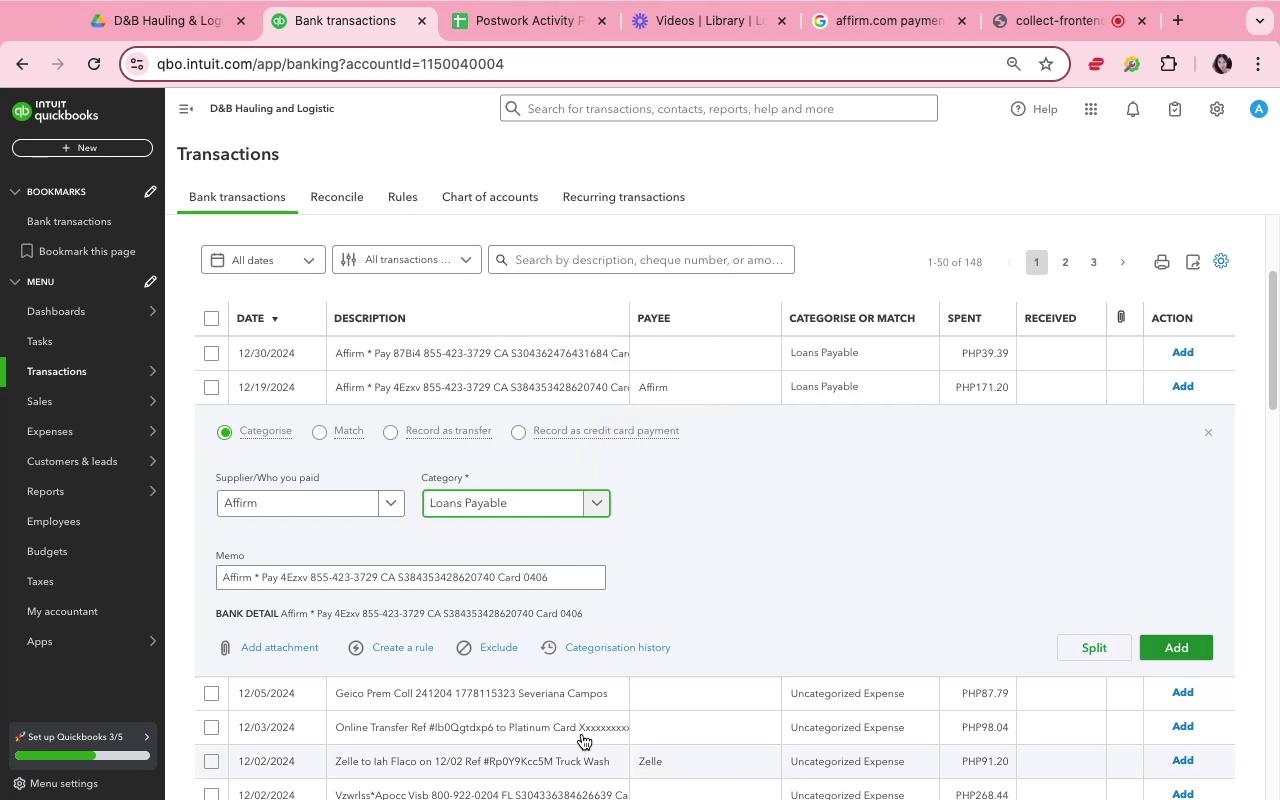 
left_click([395, 649])
 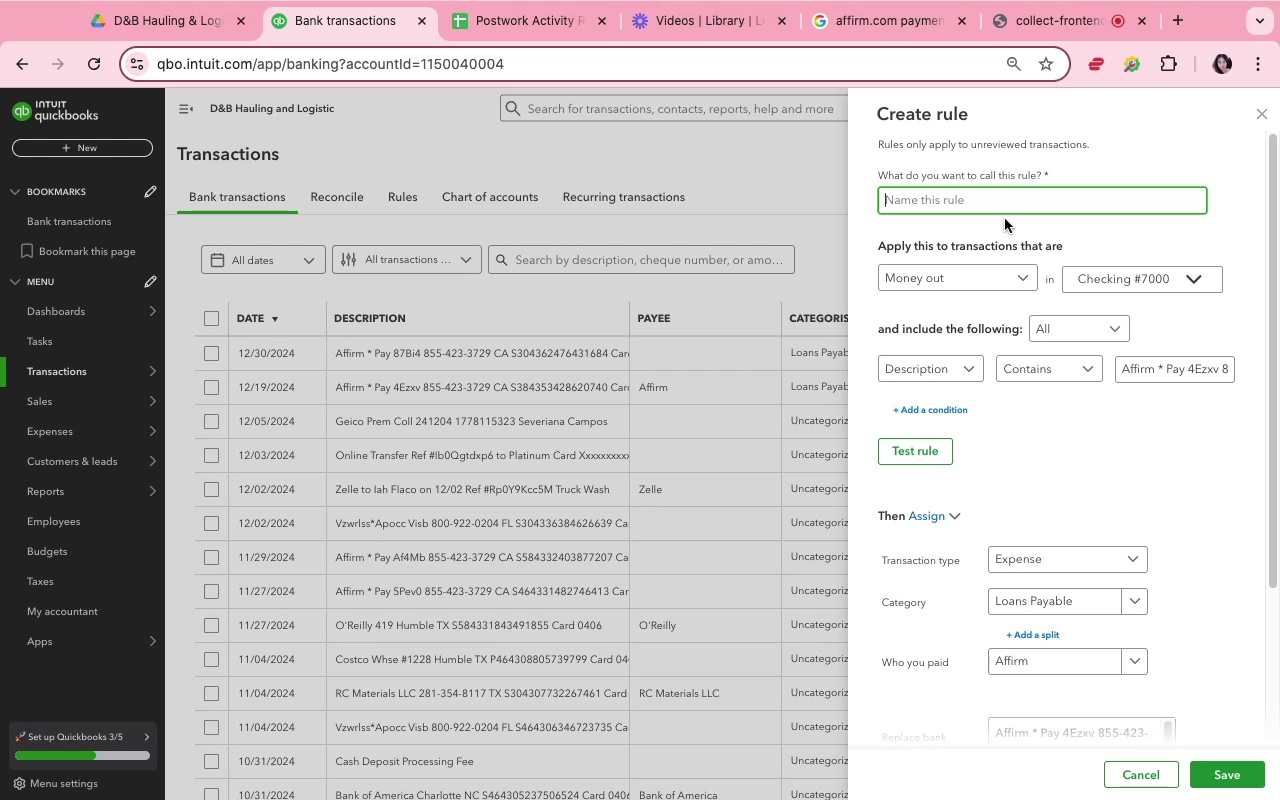 
type(affirm)
 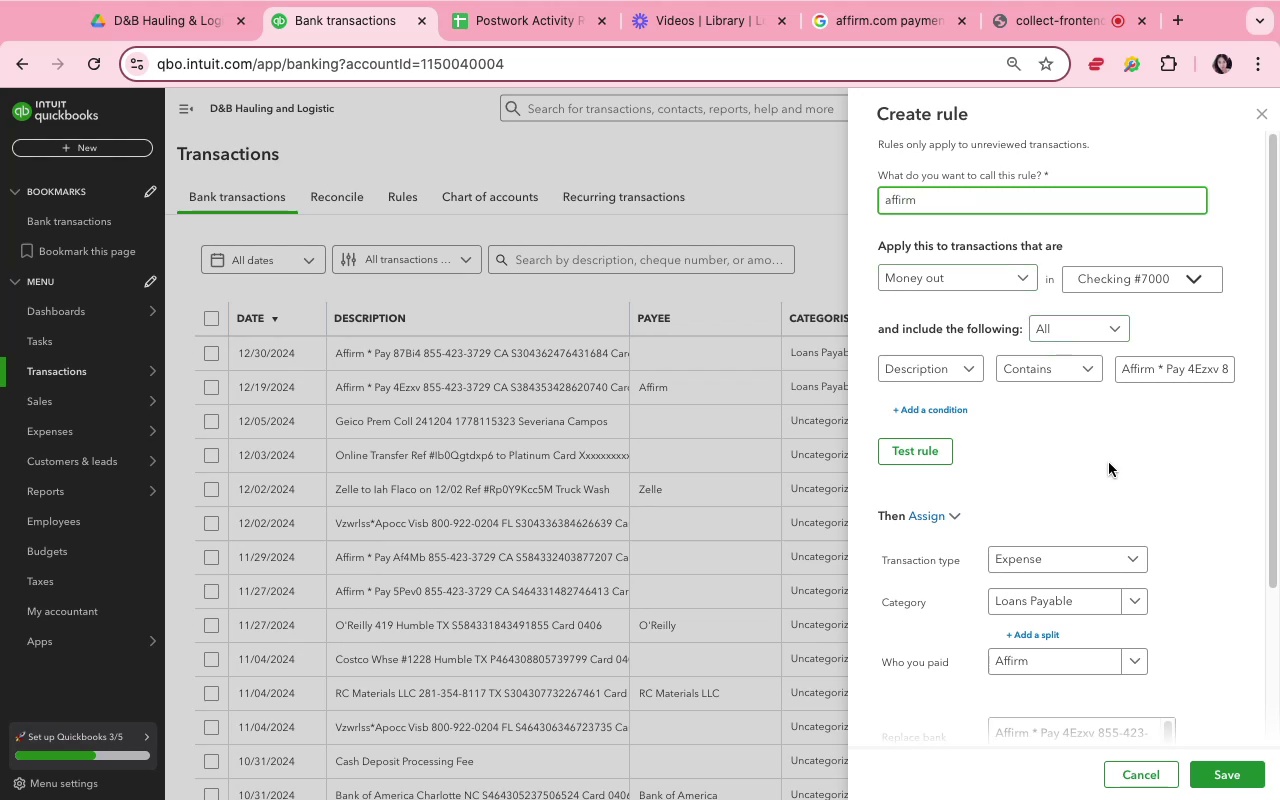 
left_click([1109, 464])
 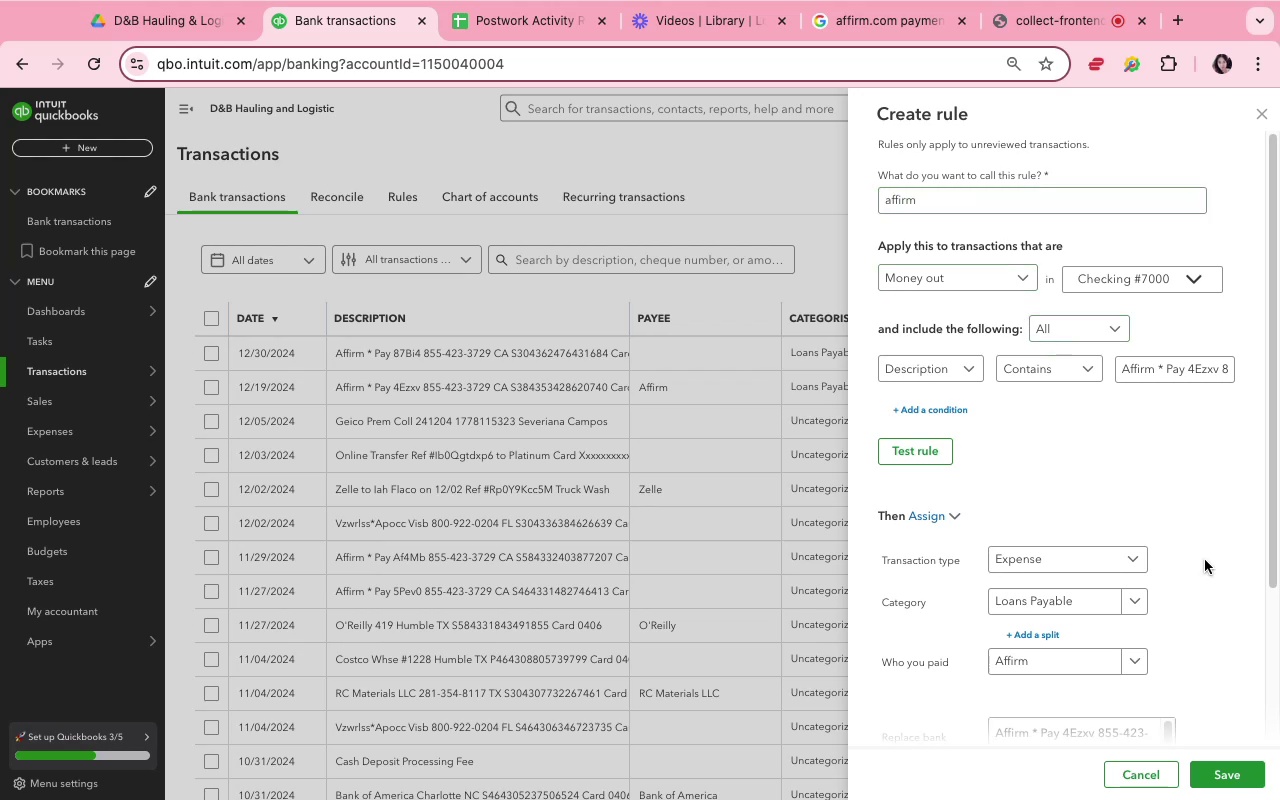 
scroll: coordinate [1245, 601], scroll_direction: down, amount: 11.0
 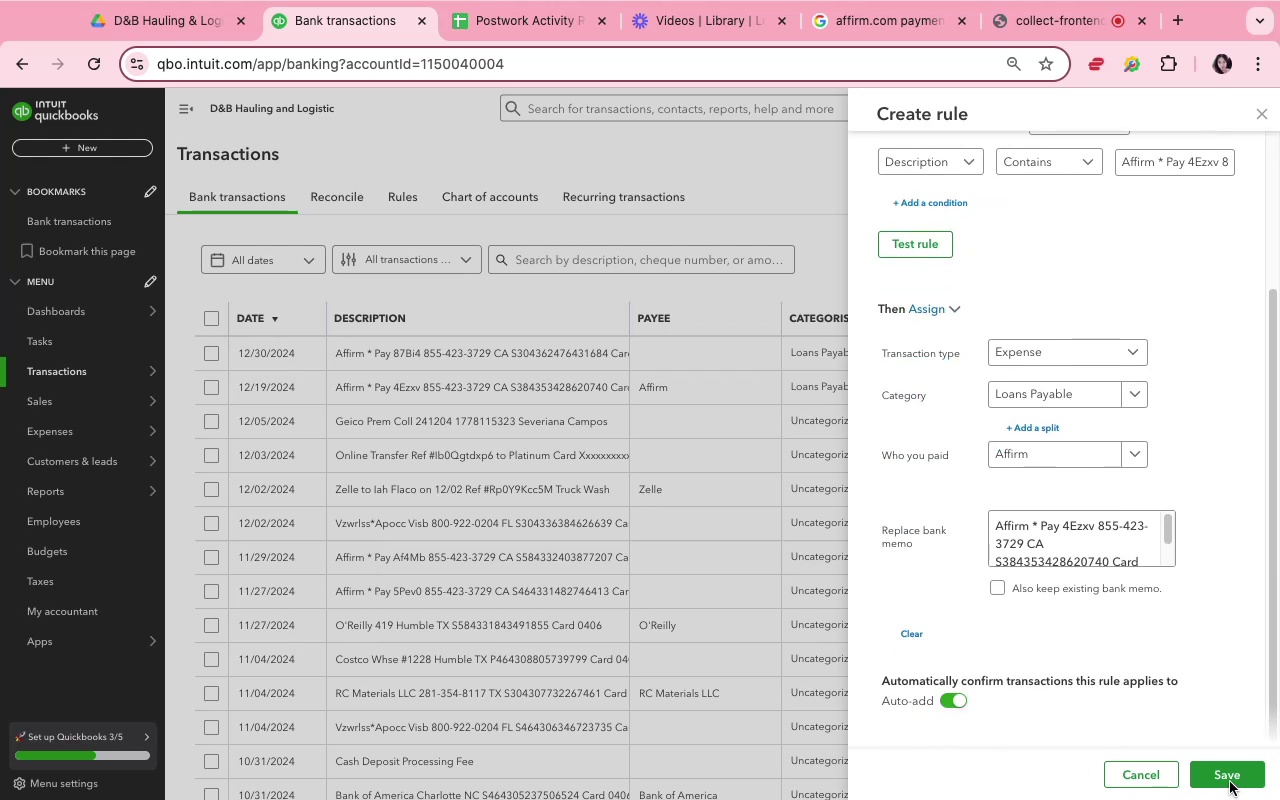 
left_click([958, 703])
 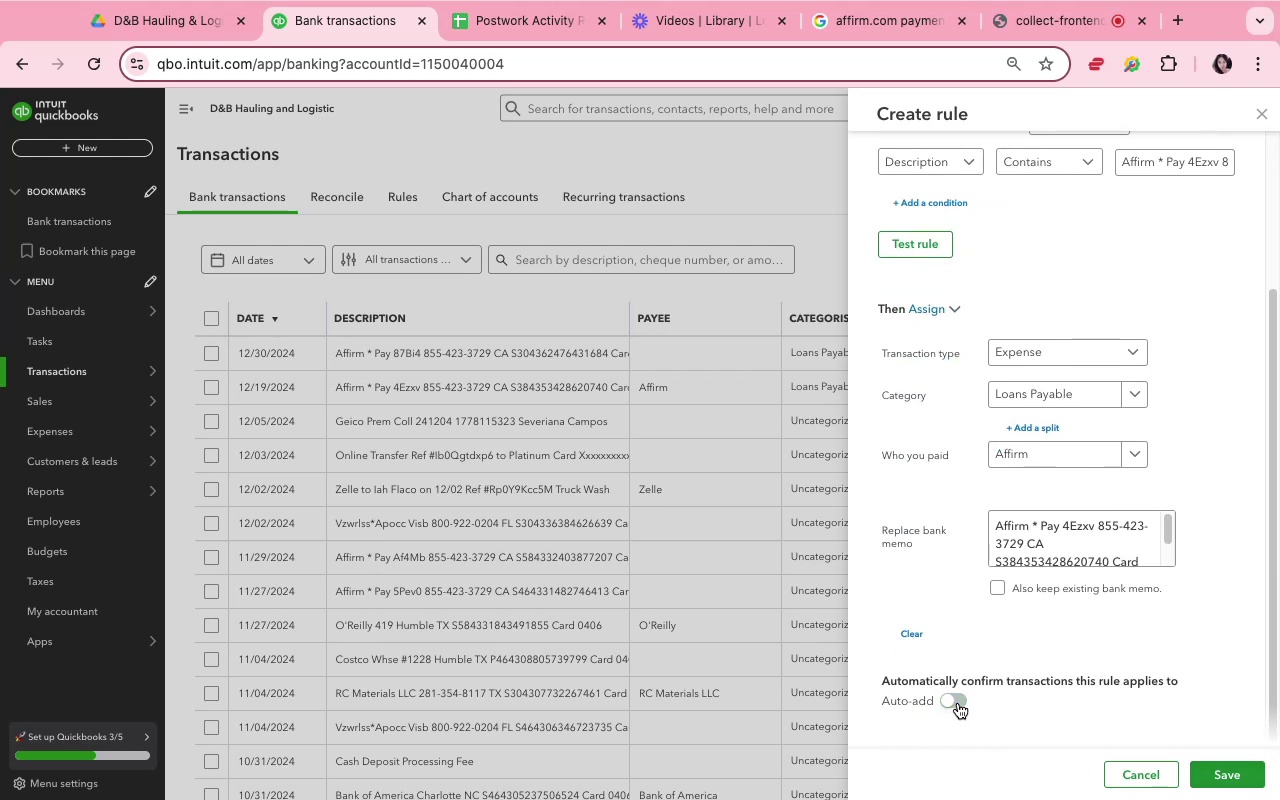 
left_click([958, 703])
 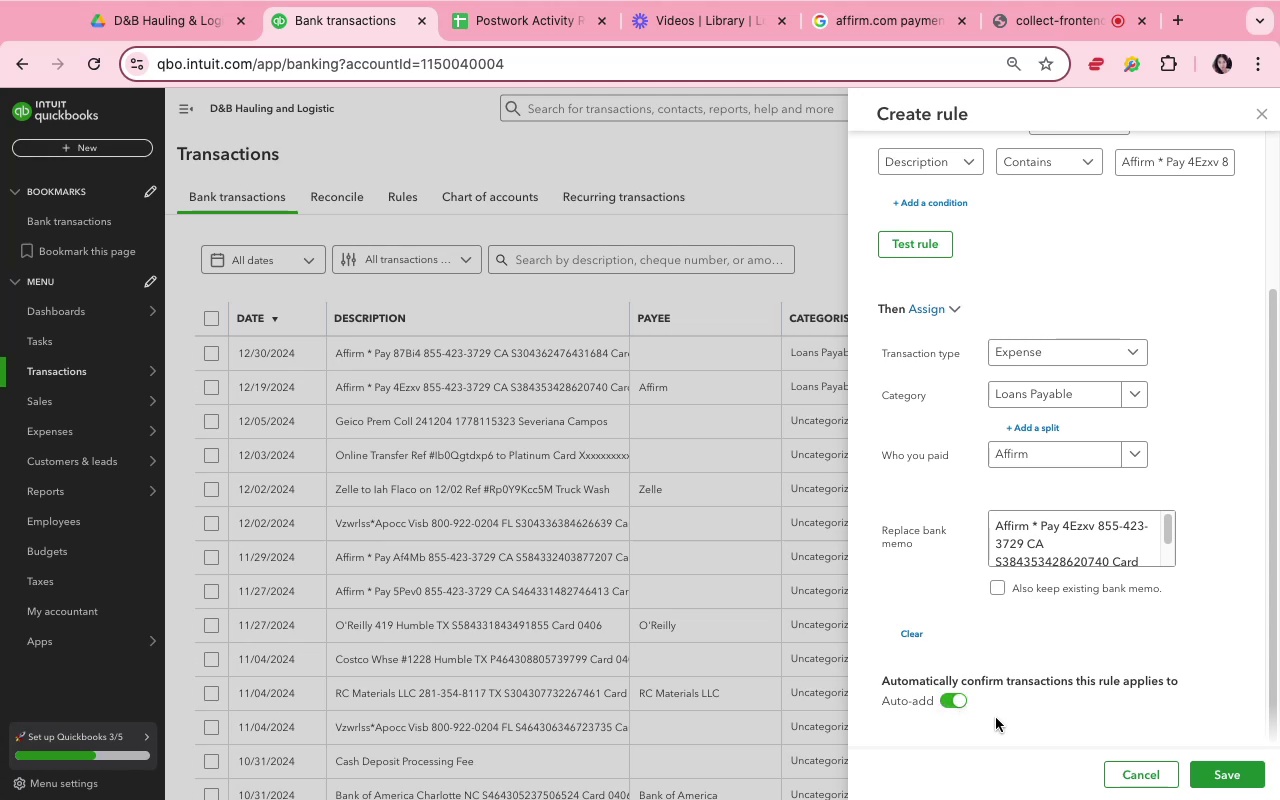 
left_click([956, 703])
 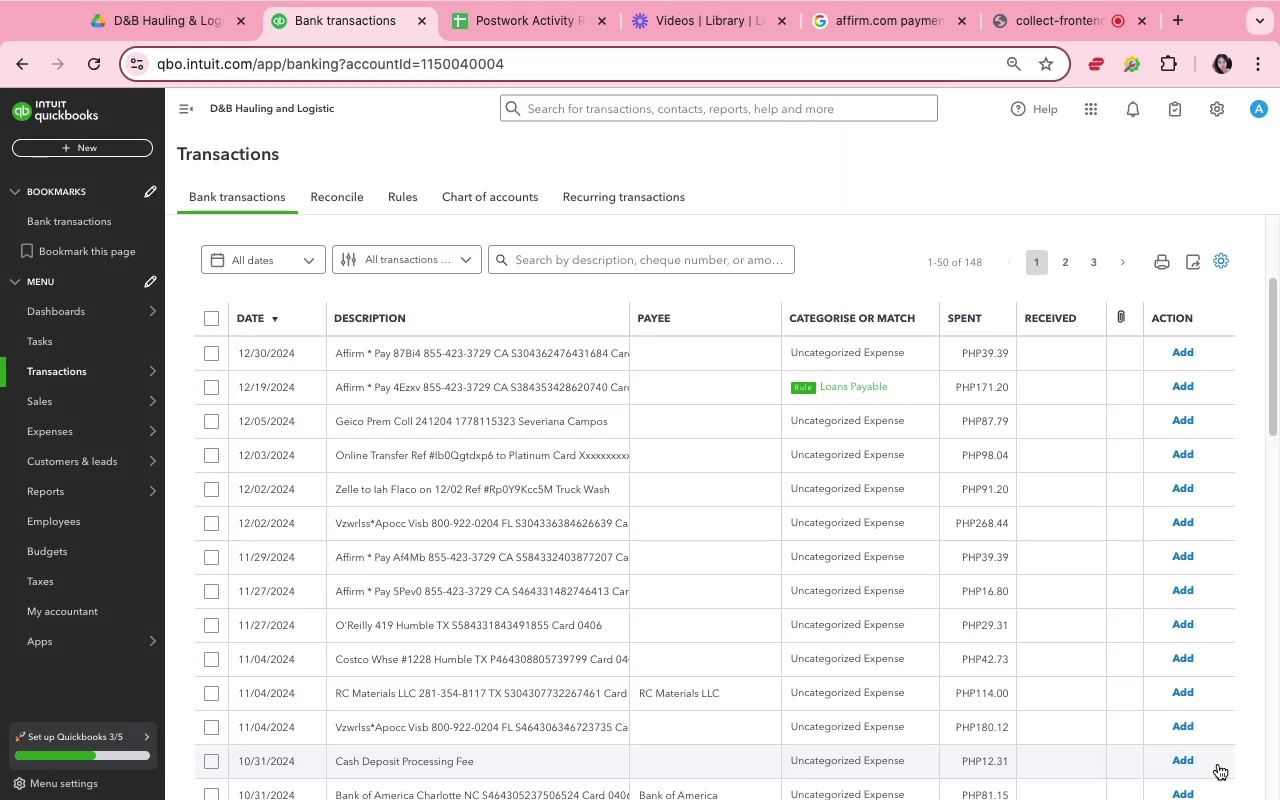 
wait(5.16)
 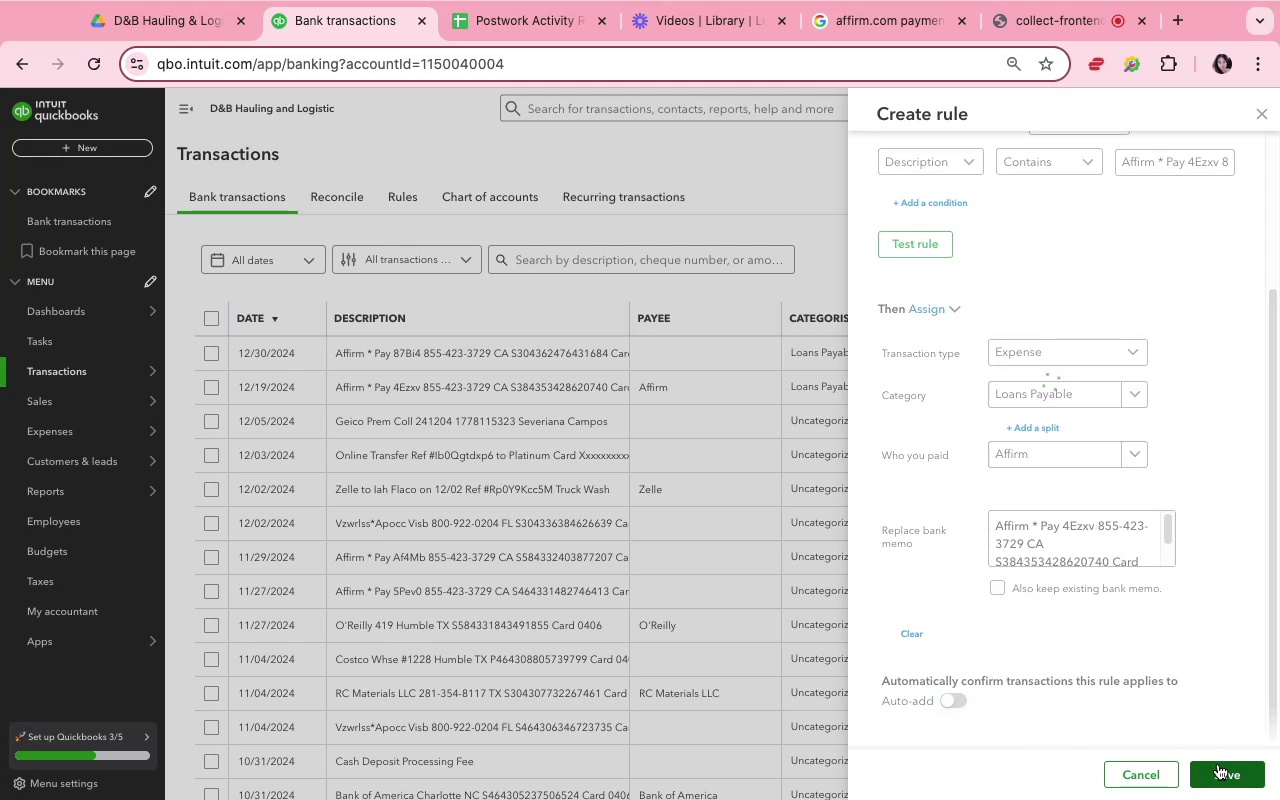 
scroll: coordinate [968, 685], scroll_direction: up, amount: 7.0
 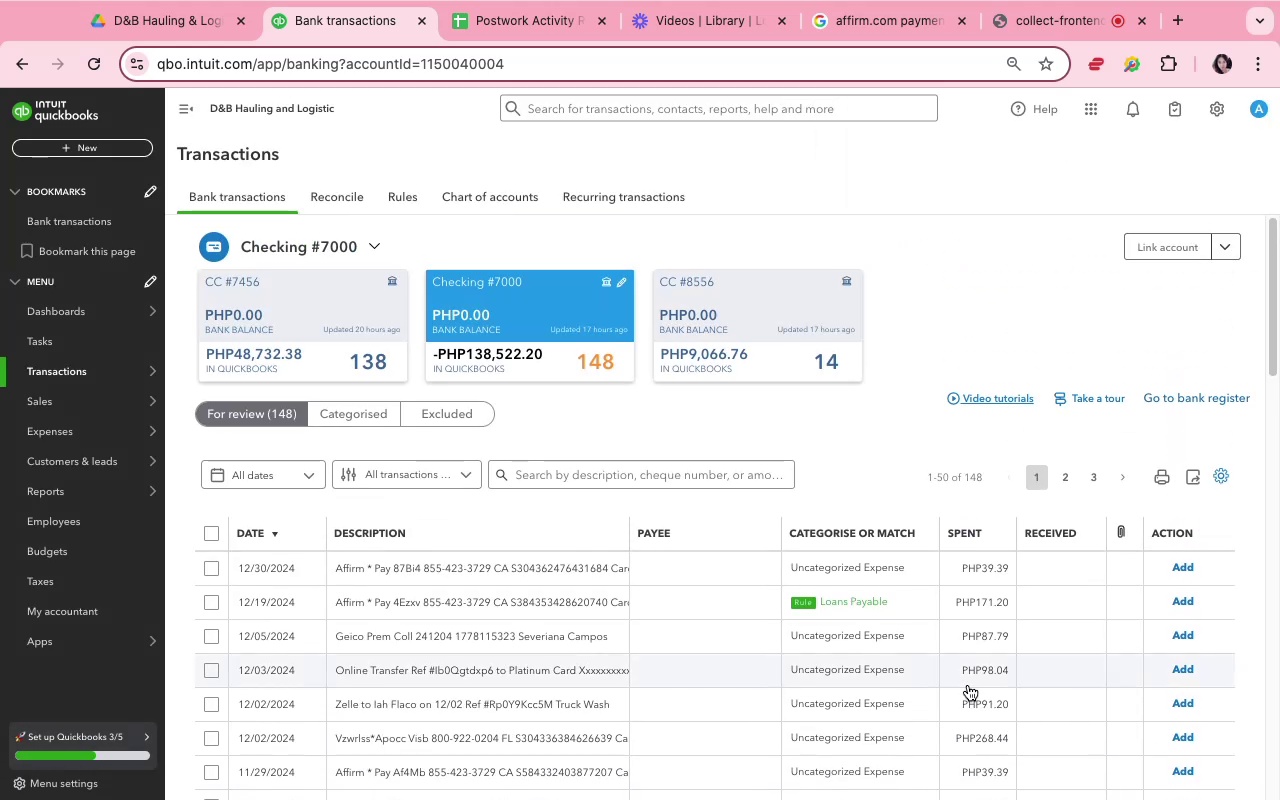 
scroll: coordinate [968, 685], scroll_direction: down, amount: 3.0
 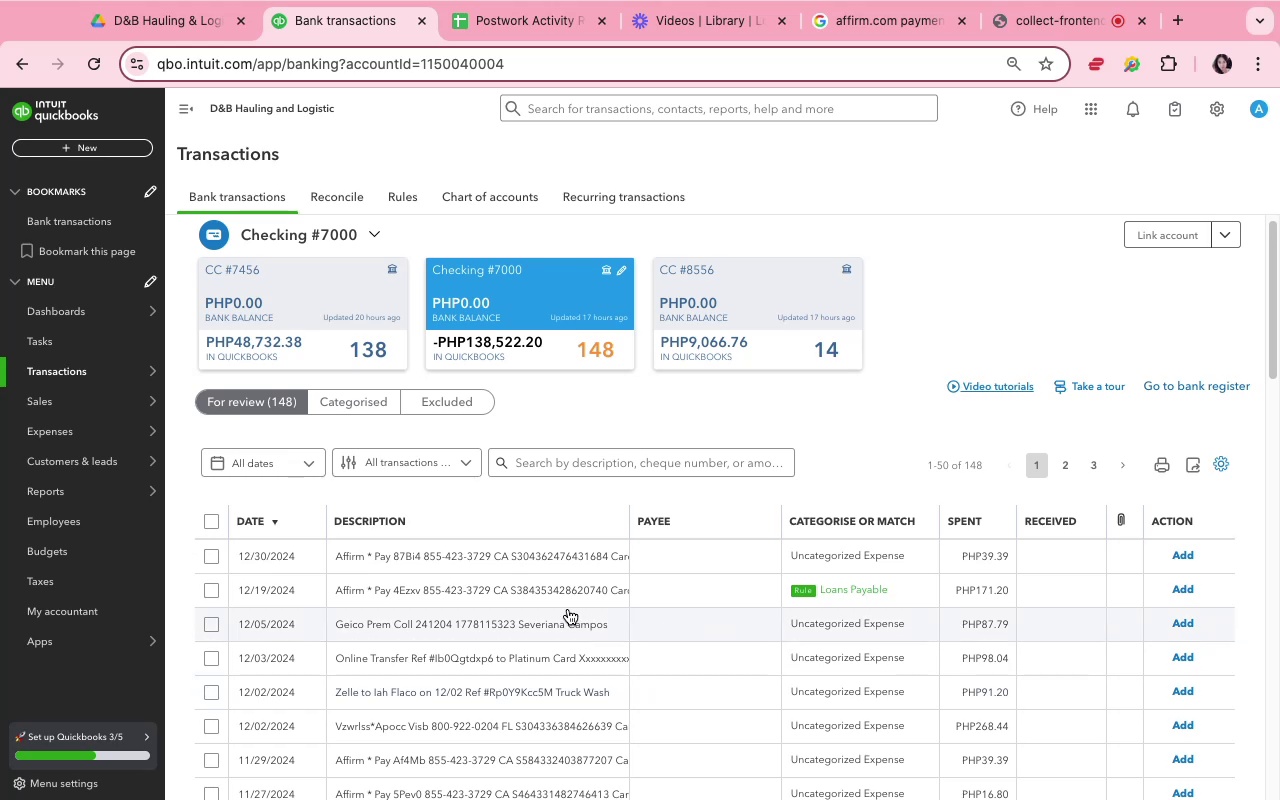 
mouse_move([527, 568])
 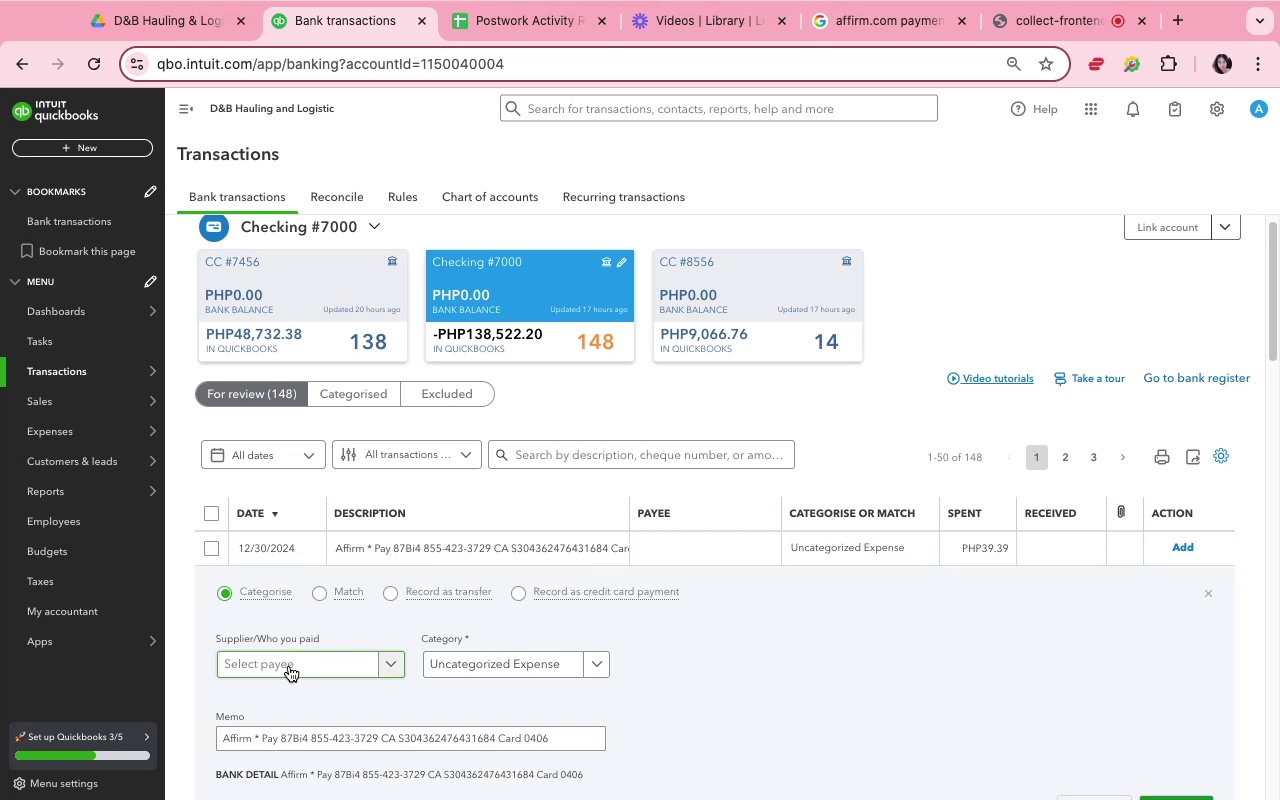 
left_click([289, 666])
 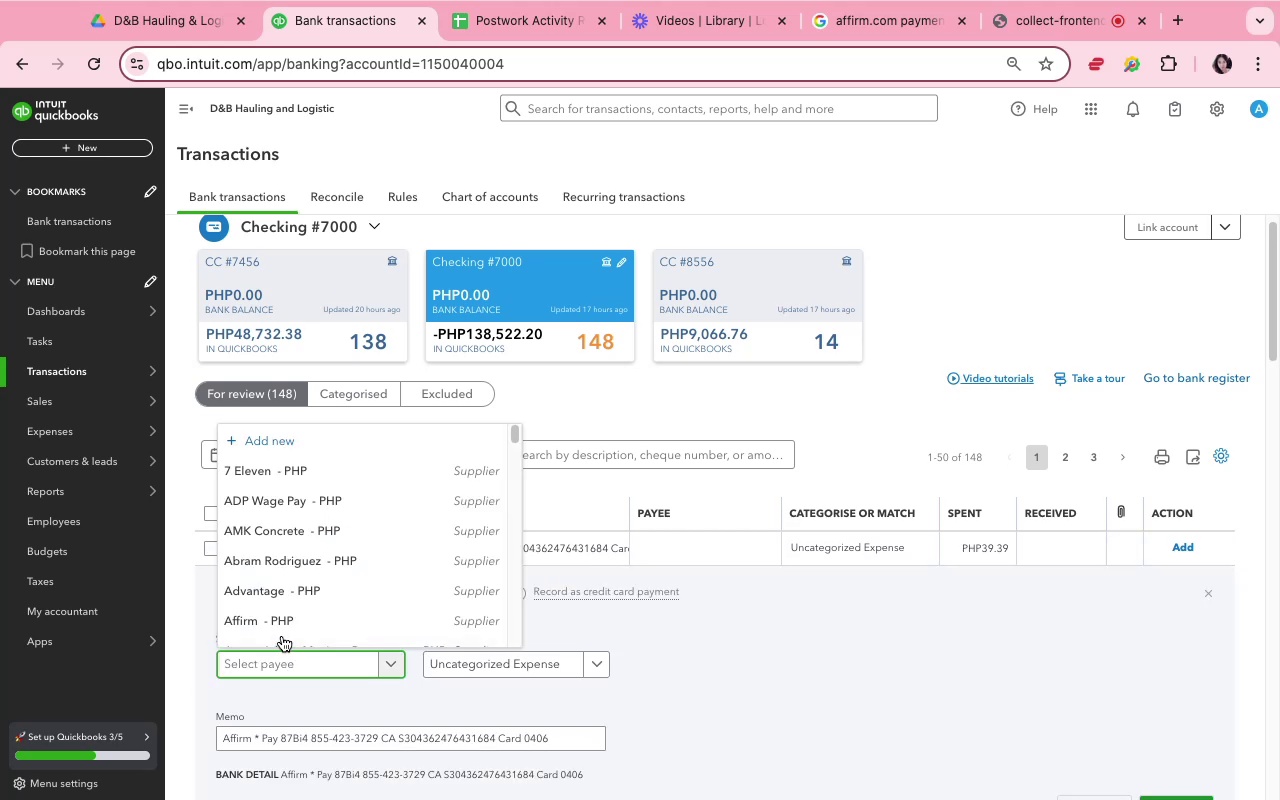 
left_click([285, 625])
 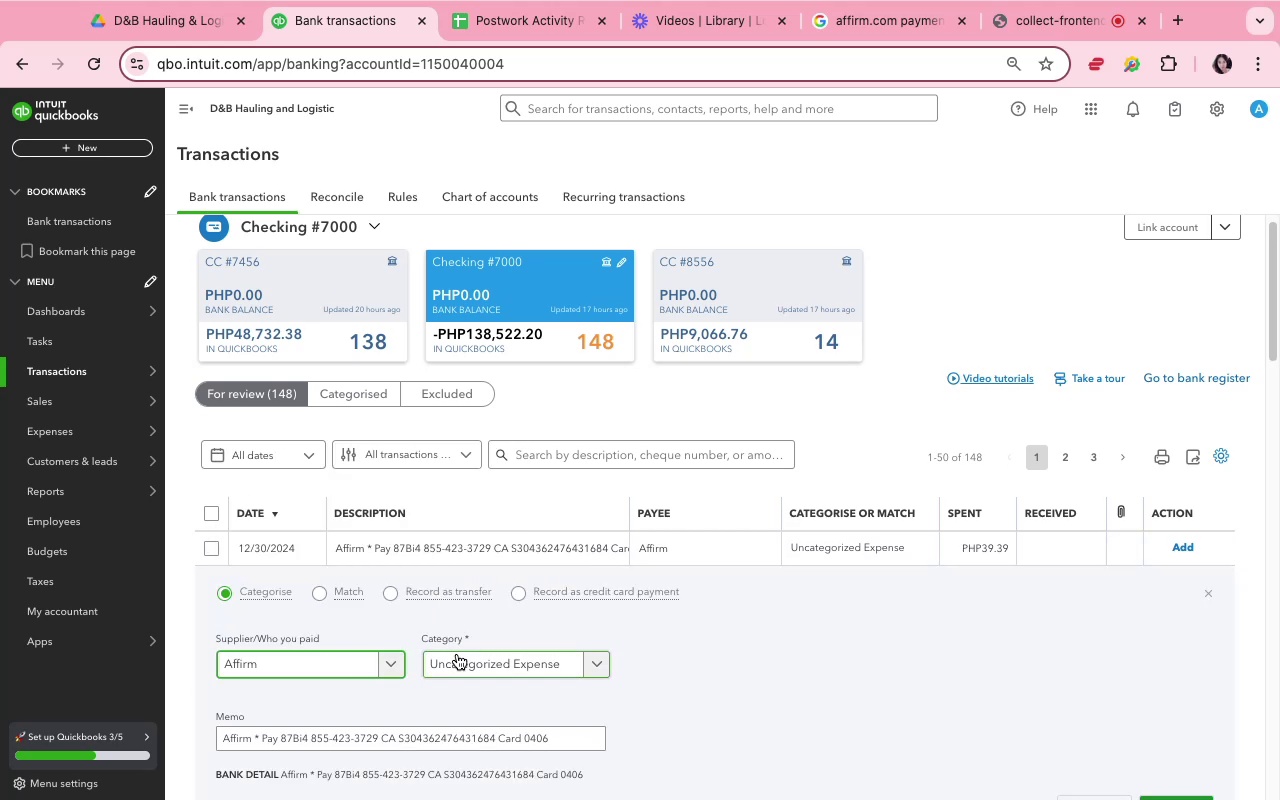 
left_click([461, 660])
 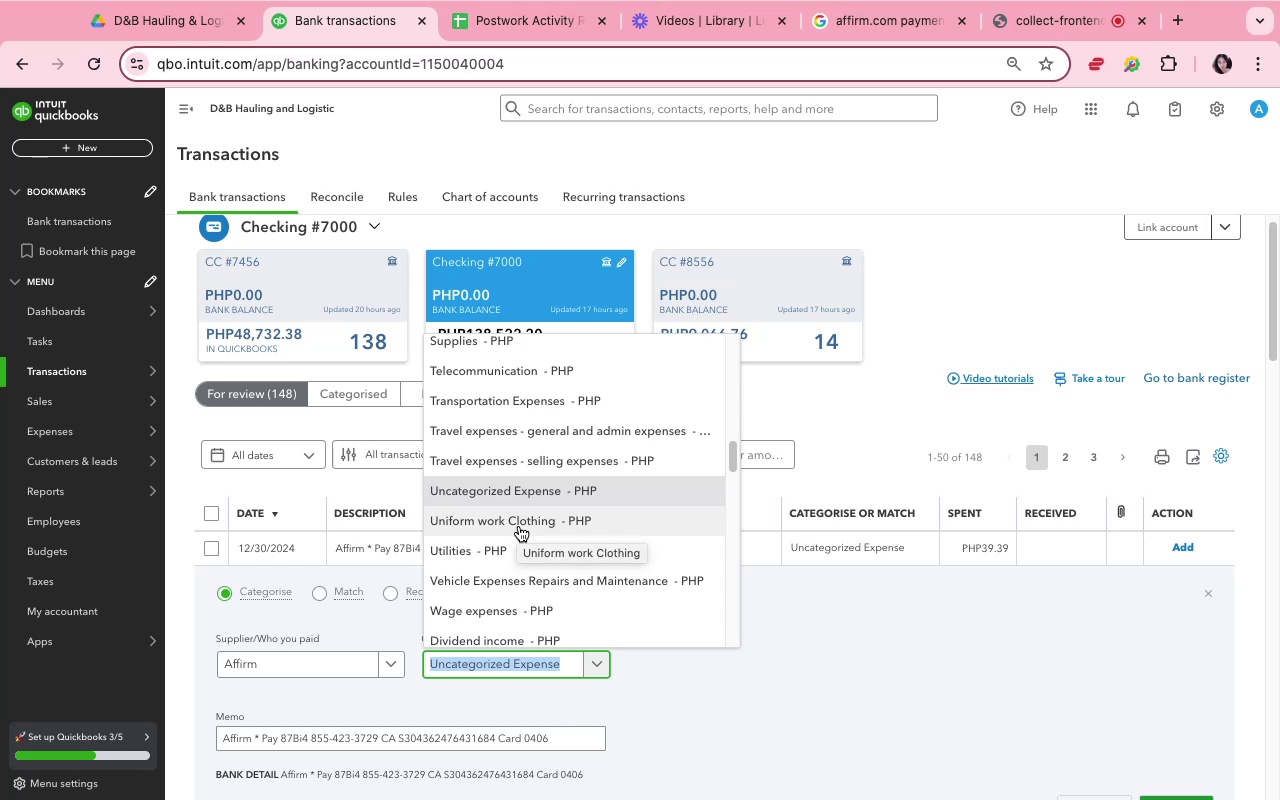 
type(loan)
 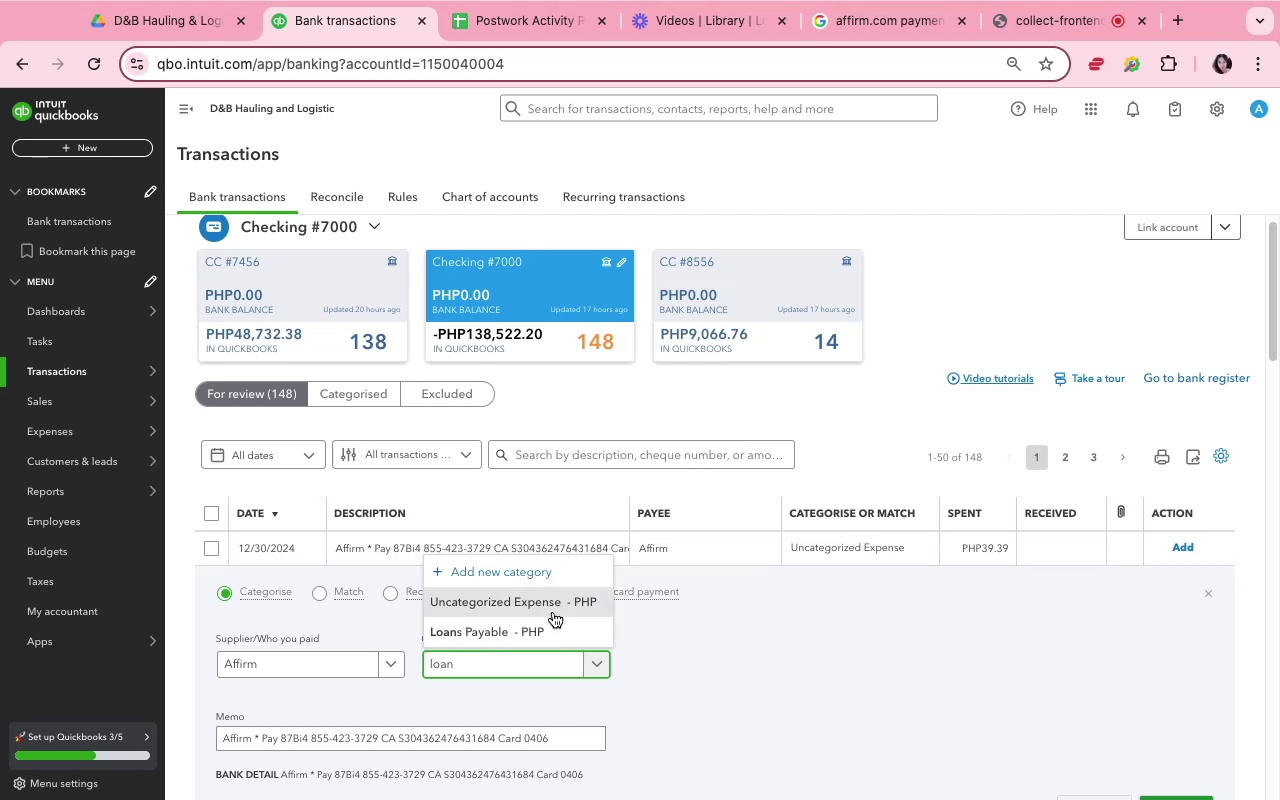 
left_click([563, 625])
 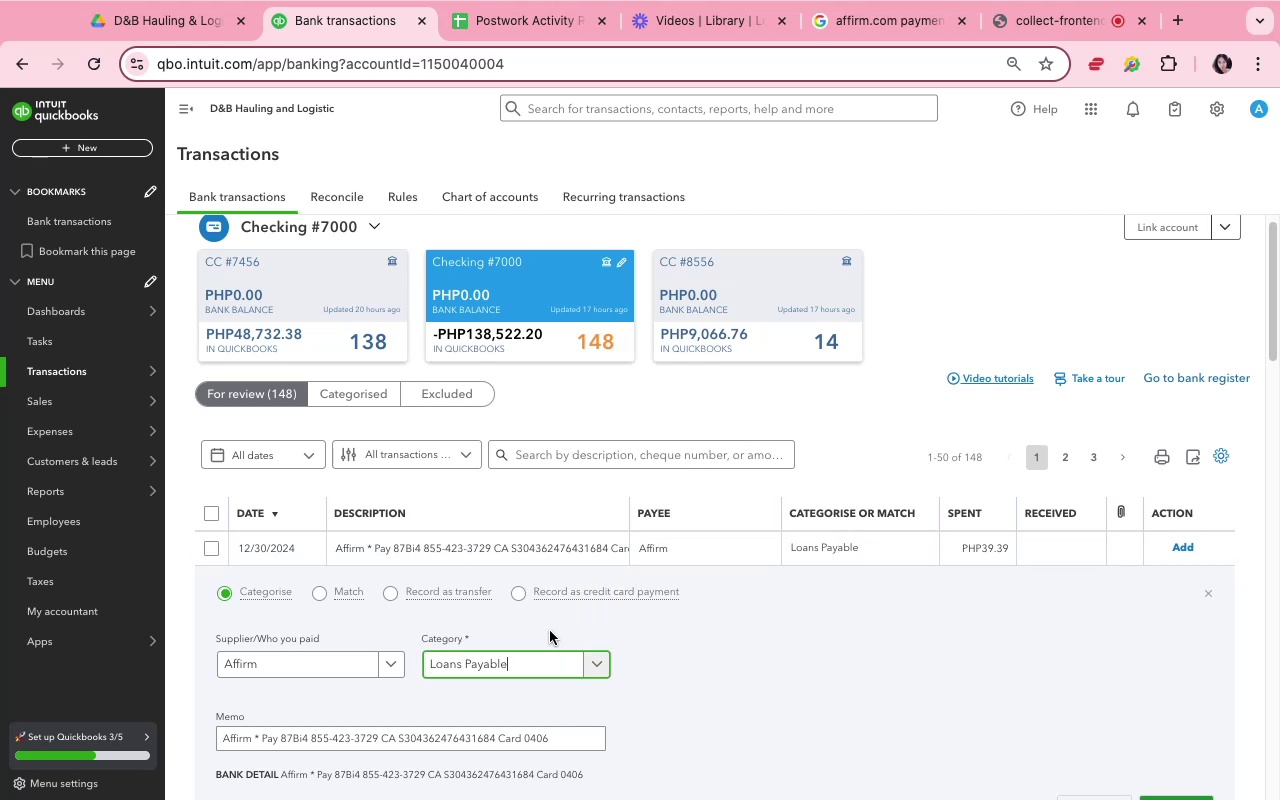 
scroll: coordinate [672, 685], scroll_direction: down, amount: 3.0
 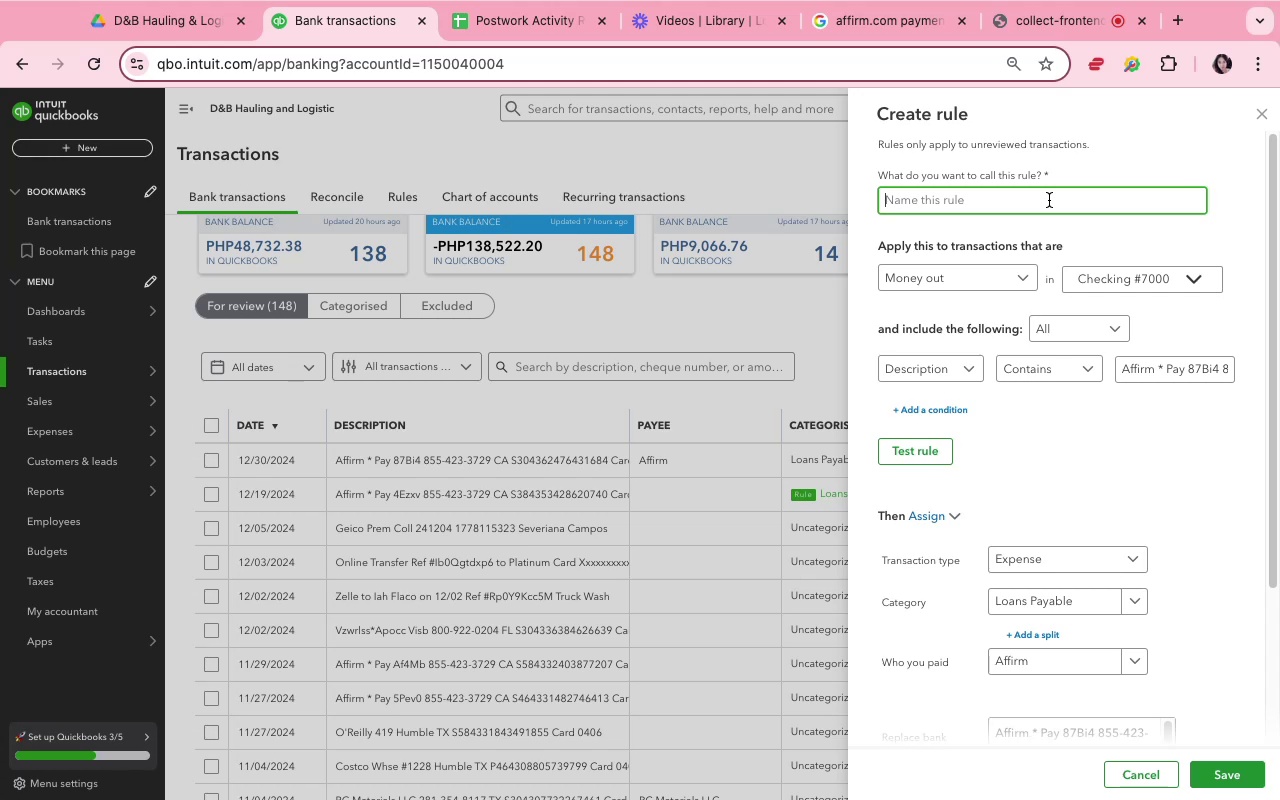 
wait(49.96)
 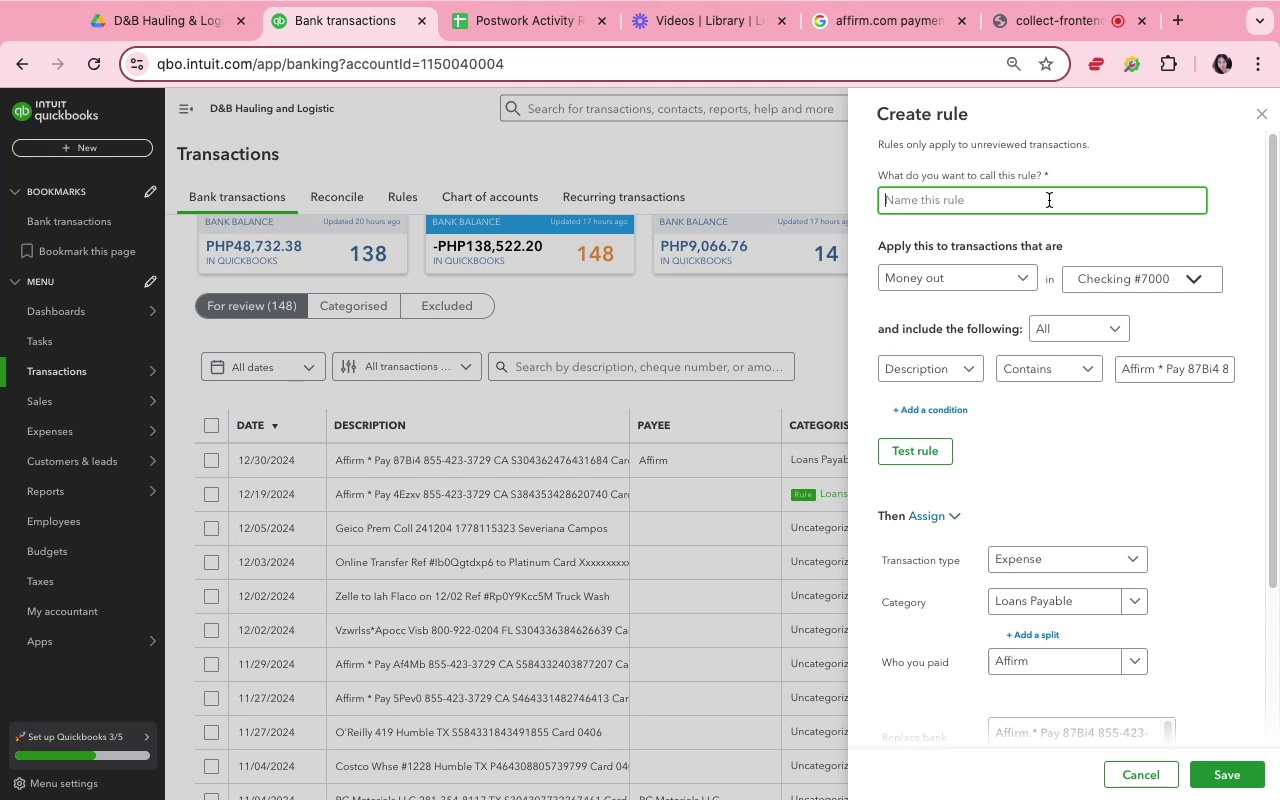 
type(affirm)
 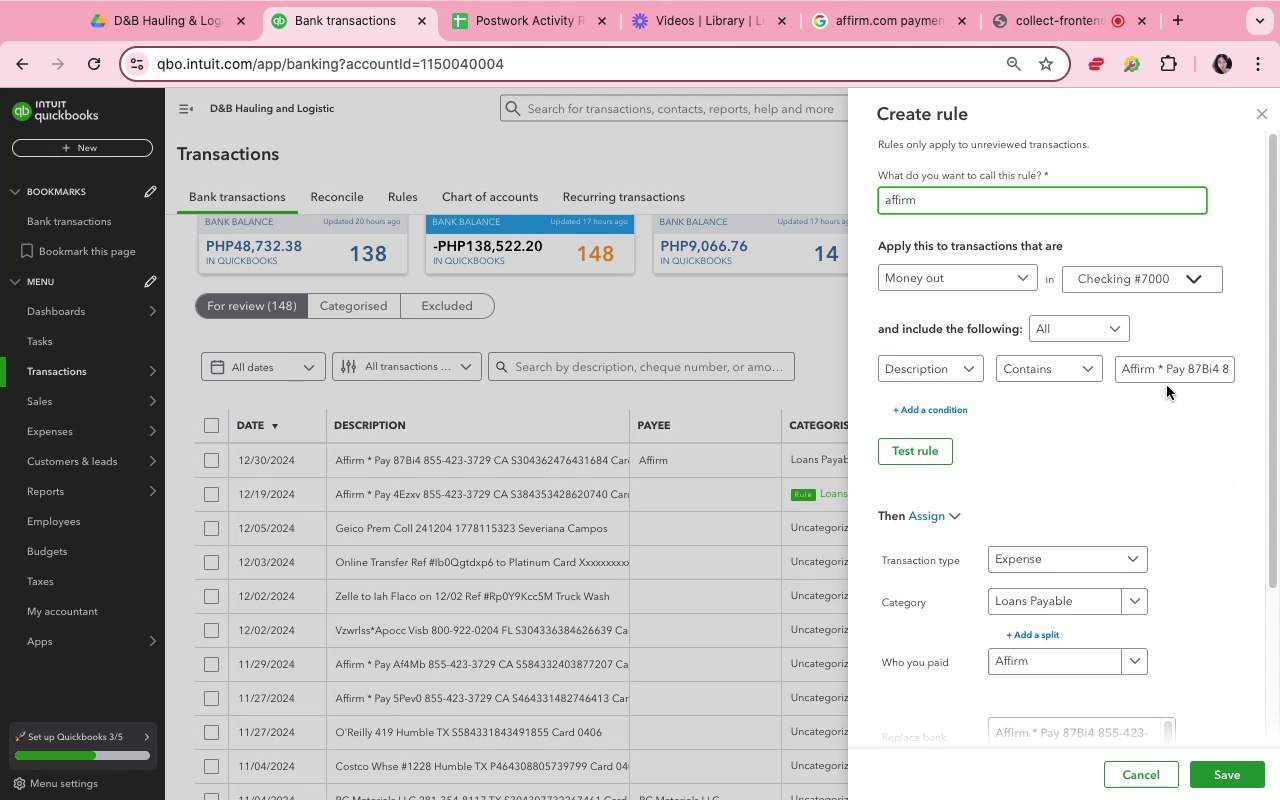 
left_click_drag(start_coordinate=[1156, 367], to_coordinate=[1236, 365])
 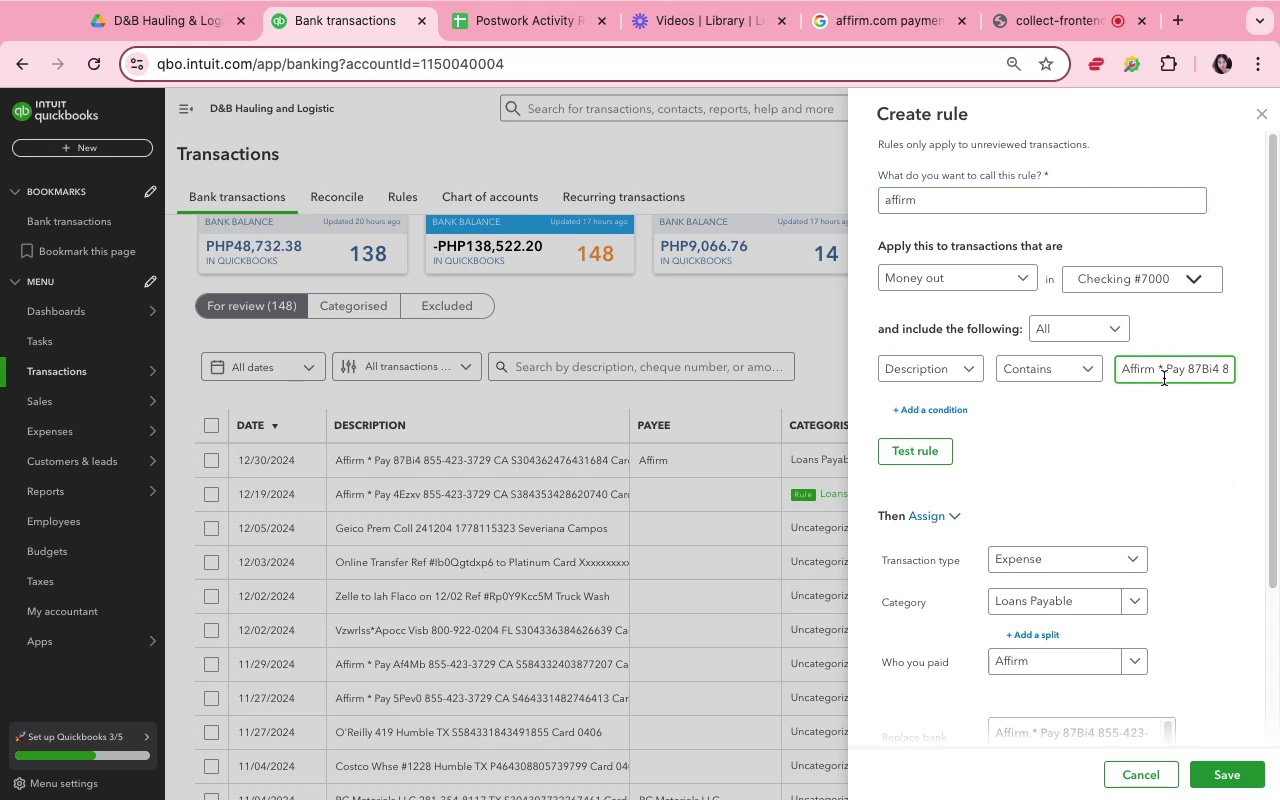 
left_click([1163, 375])
 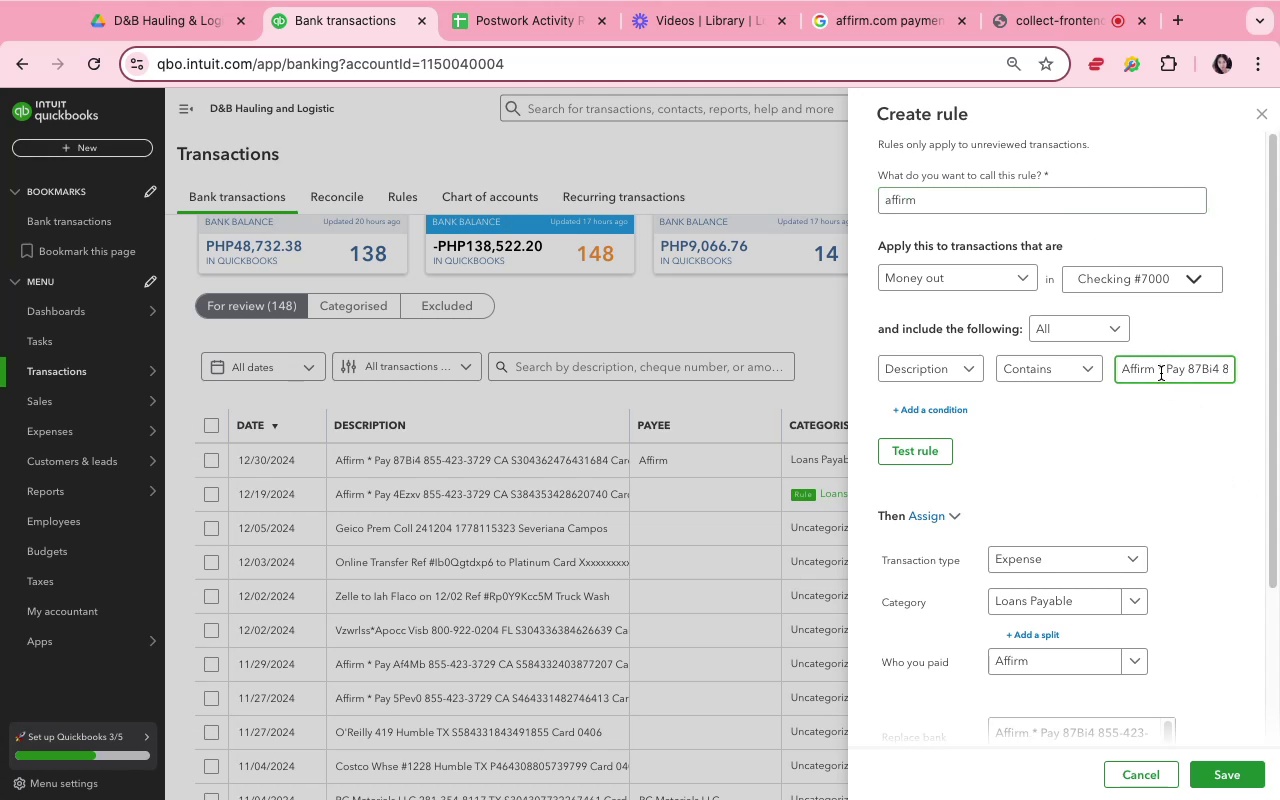 
left_click_drag(start_coordinate=[1159, 370], to_coordinate=[1215, 406])
 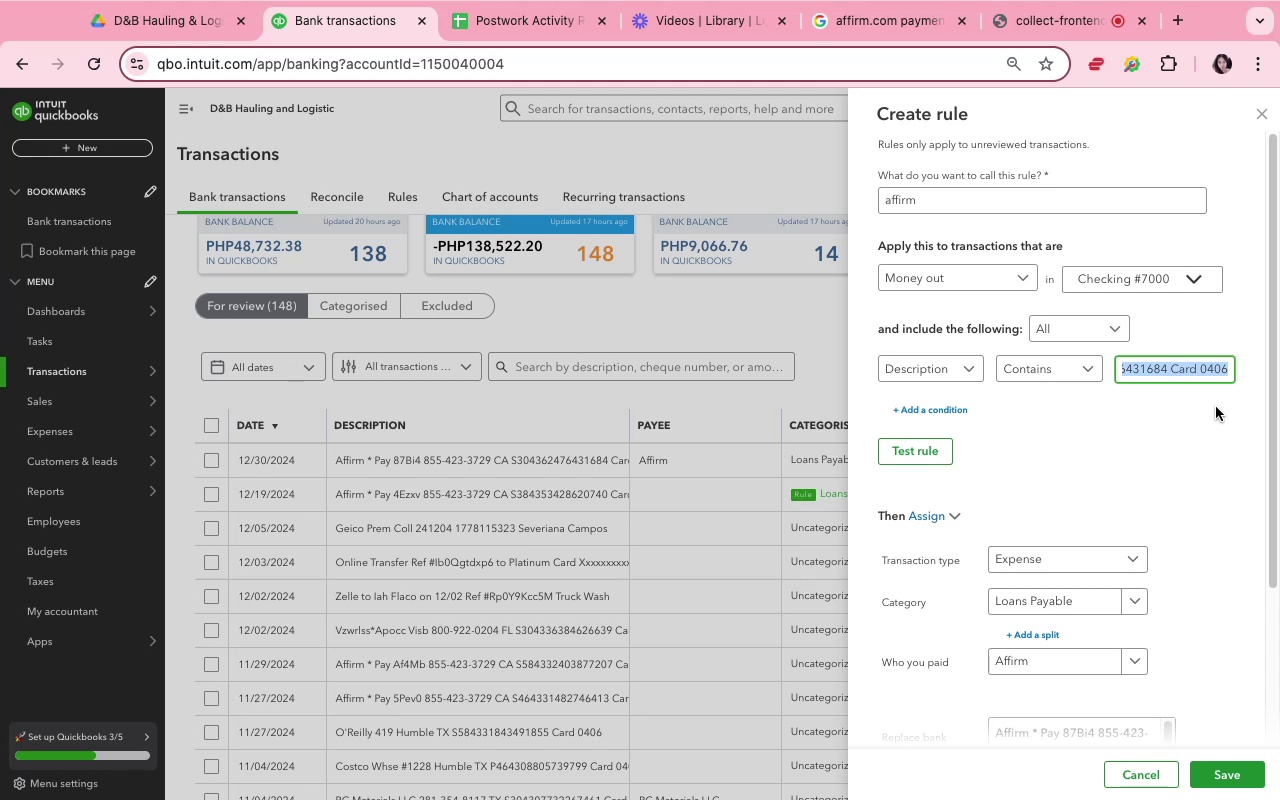 
key(Backspace)
 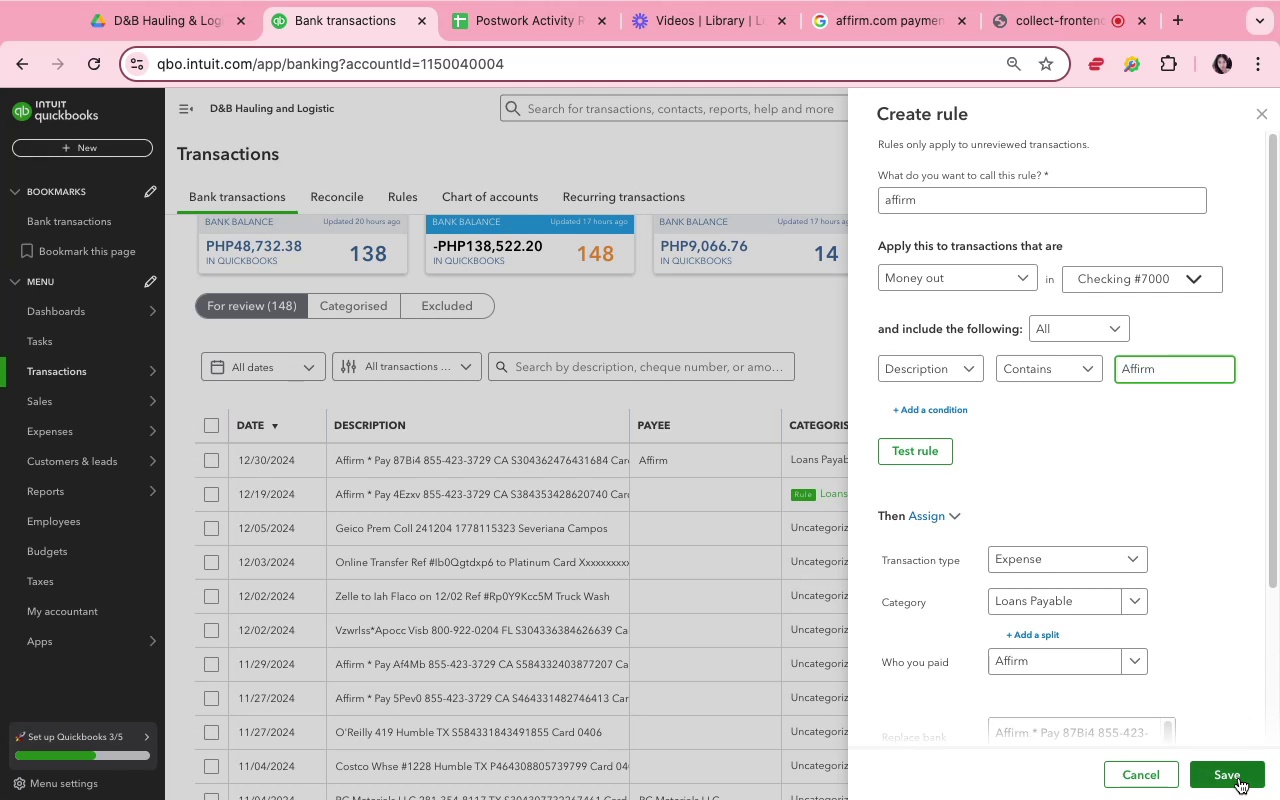 
scroll: coordinate [1176, 632], scroll_direction: down, amount: 23.0
 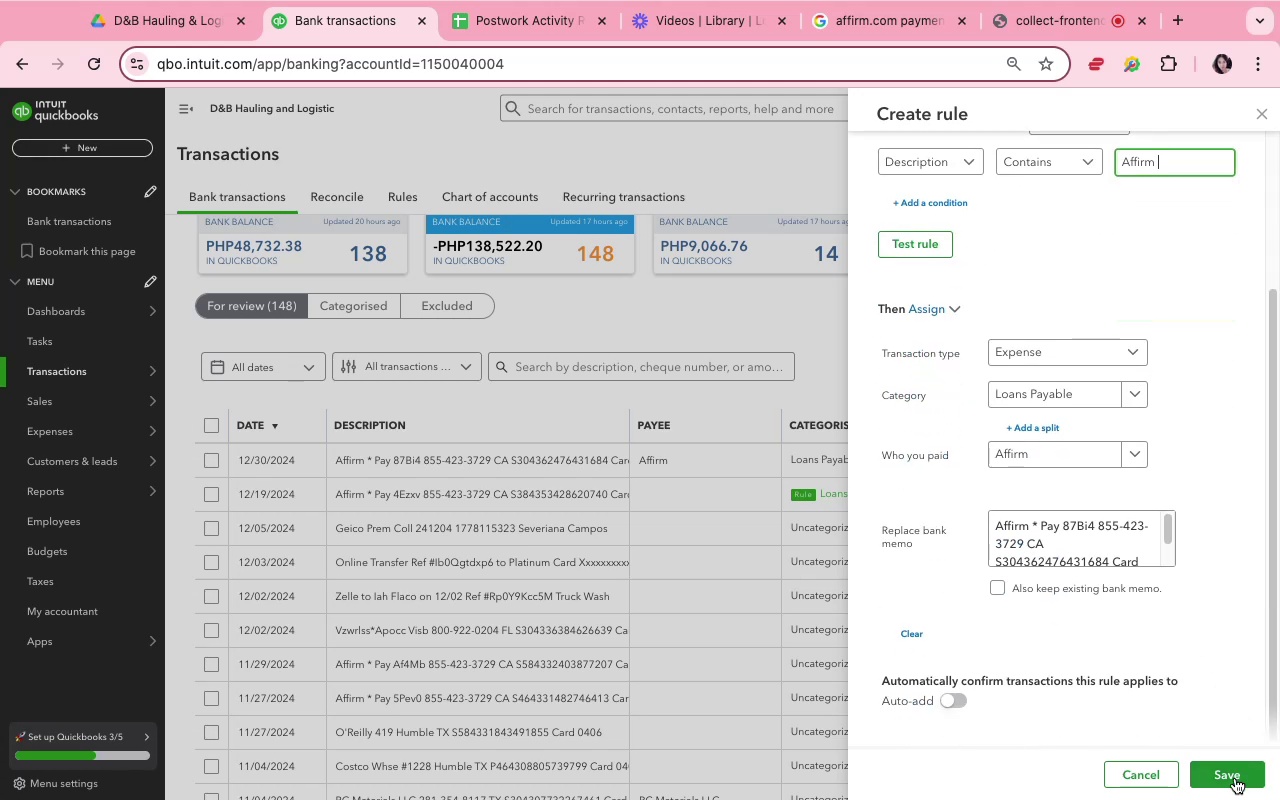 
left_click([1237, 780])
 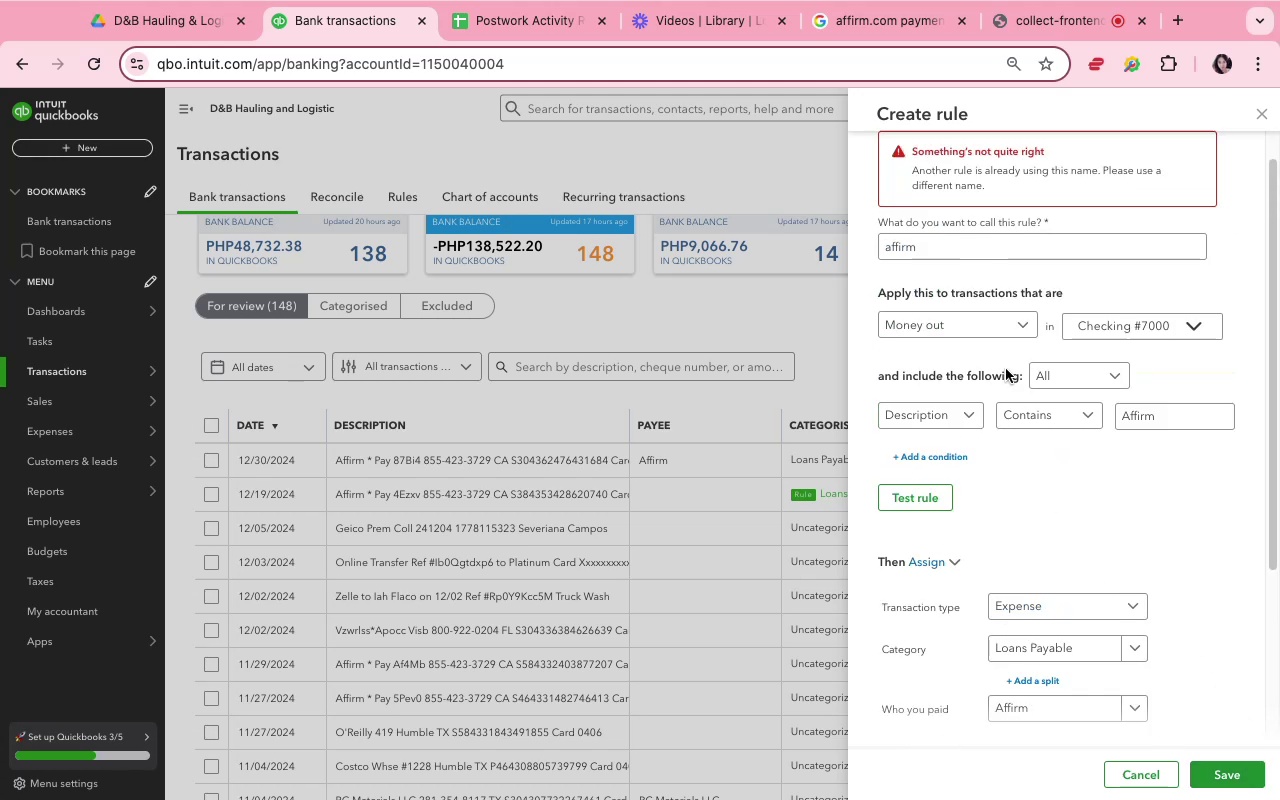 
left_click([1004, 253])
 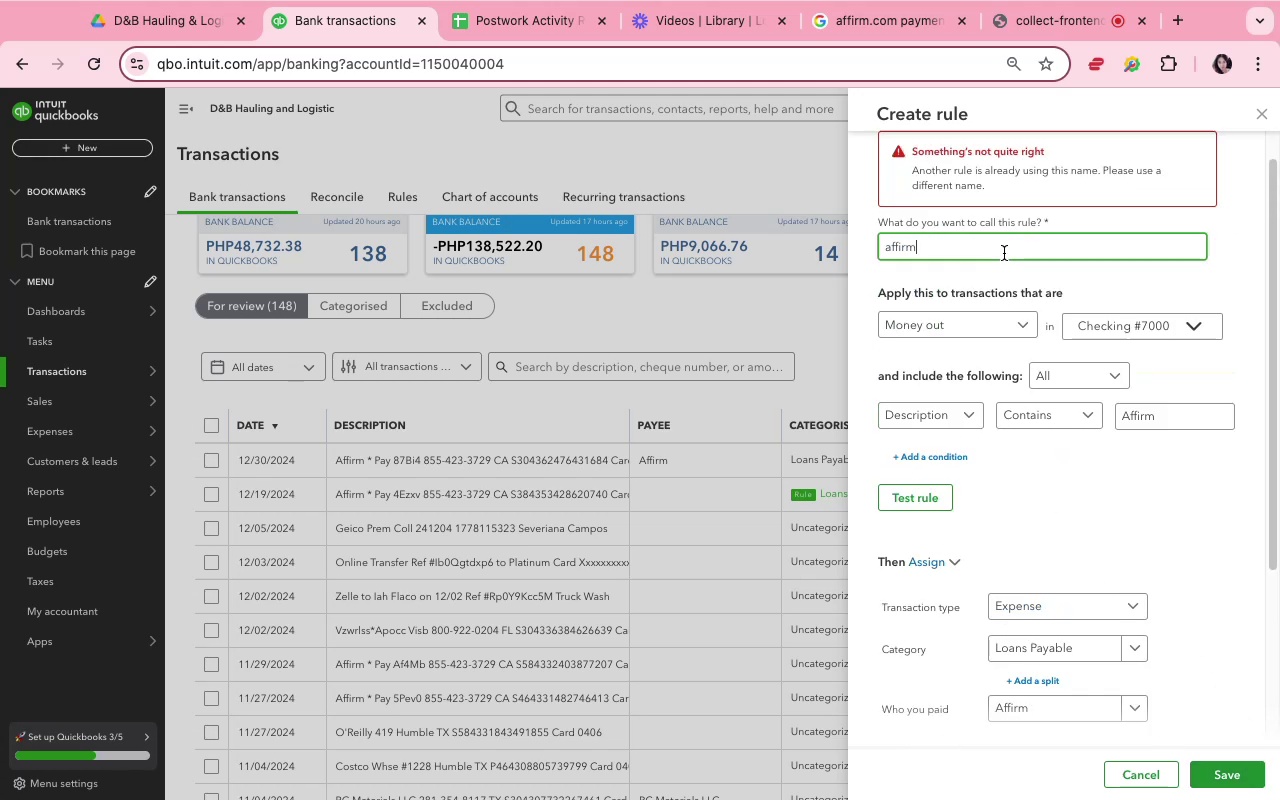 
key(Space)
 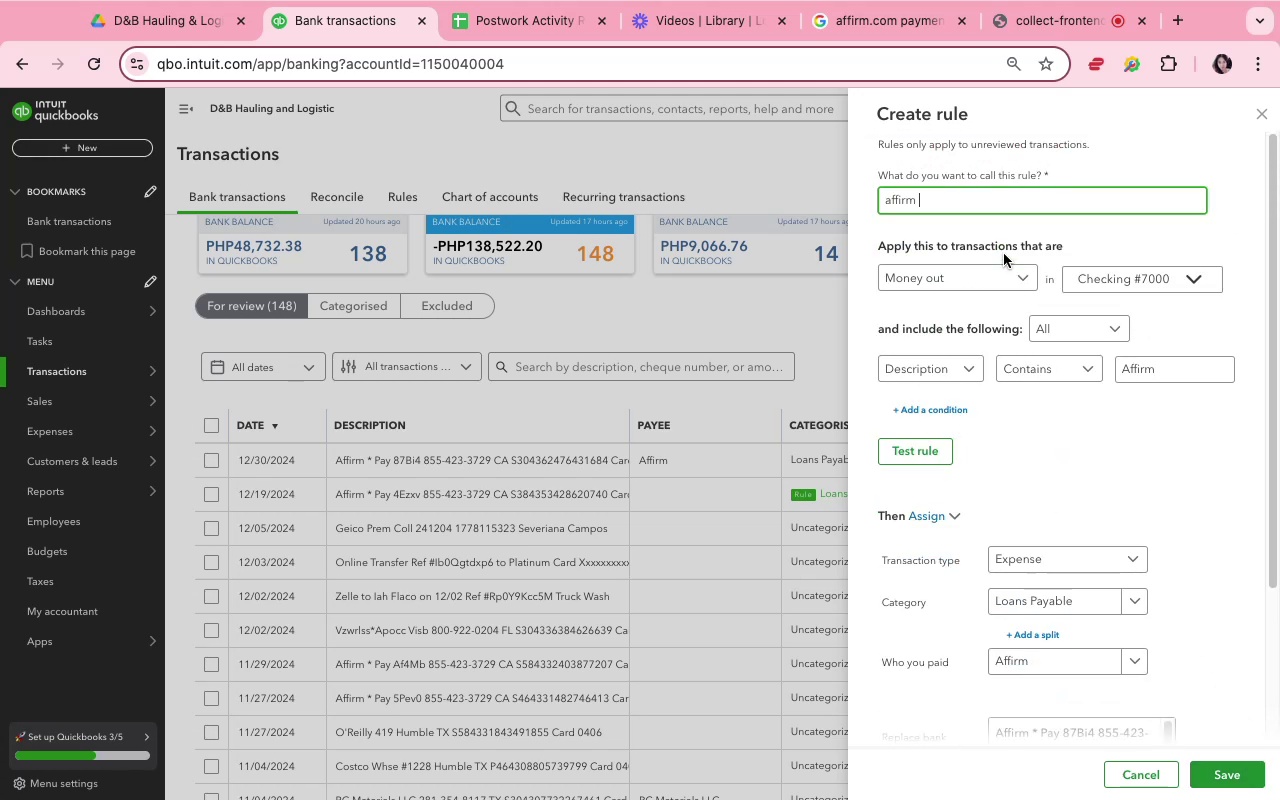 
key(2)
 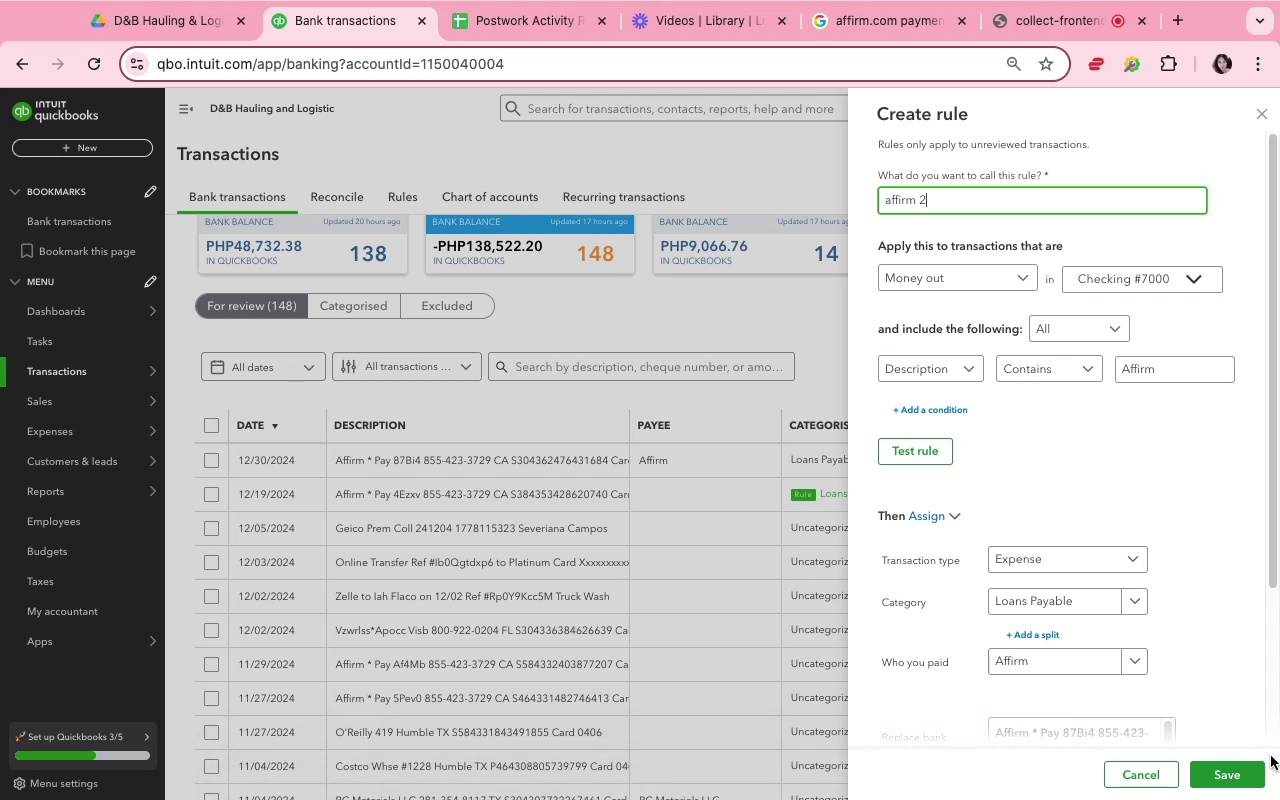 
left_click([1255, 774])
 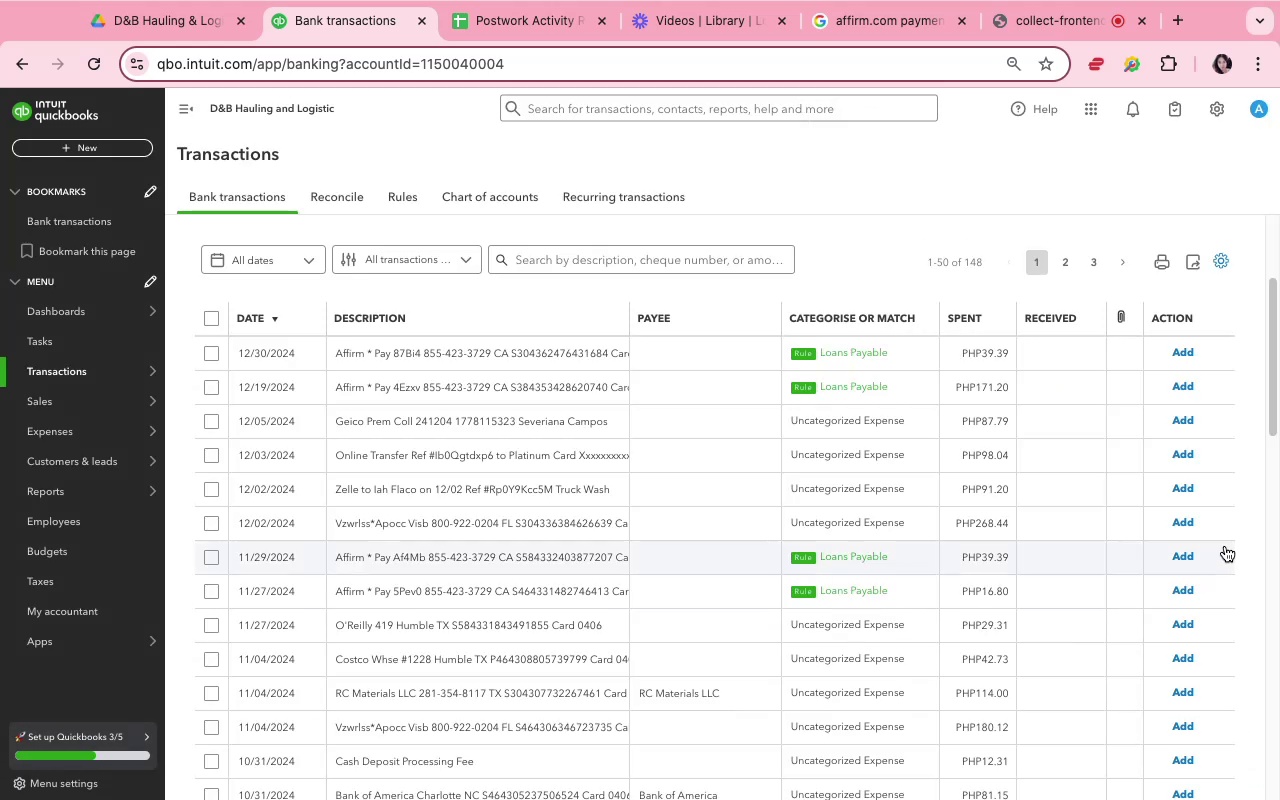 
wait(8.87)
 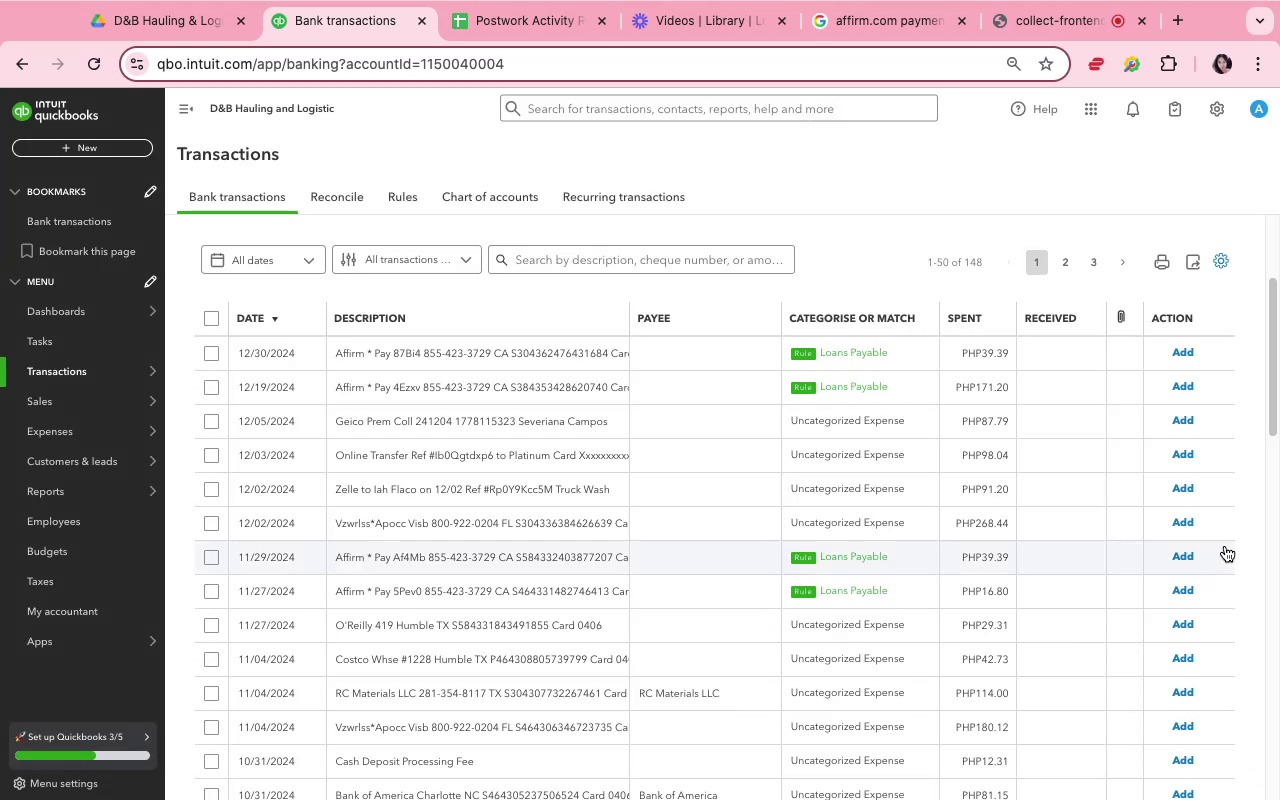 
left_click_drag(start_coordinate=[1180, 385], to_coordinate=[1180, 344])
 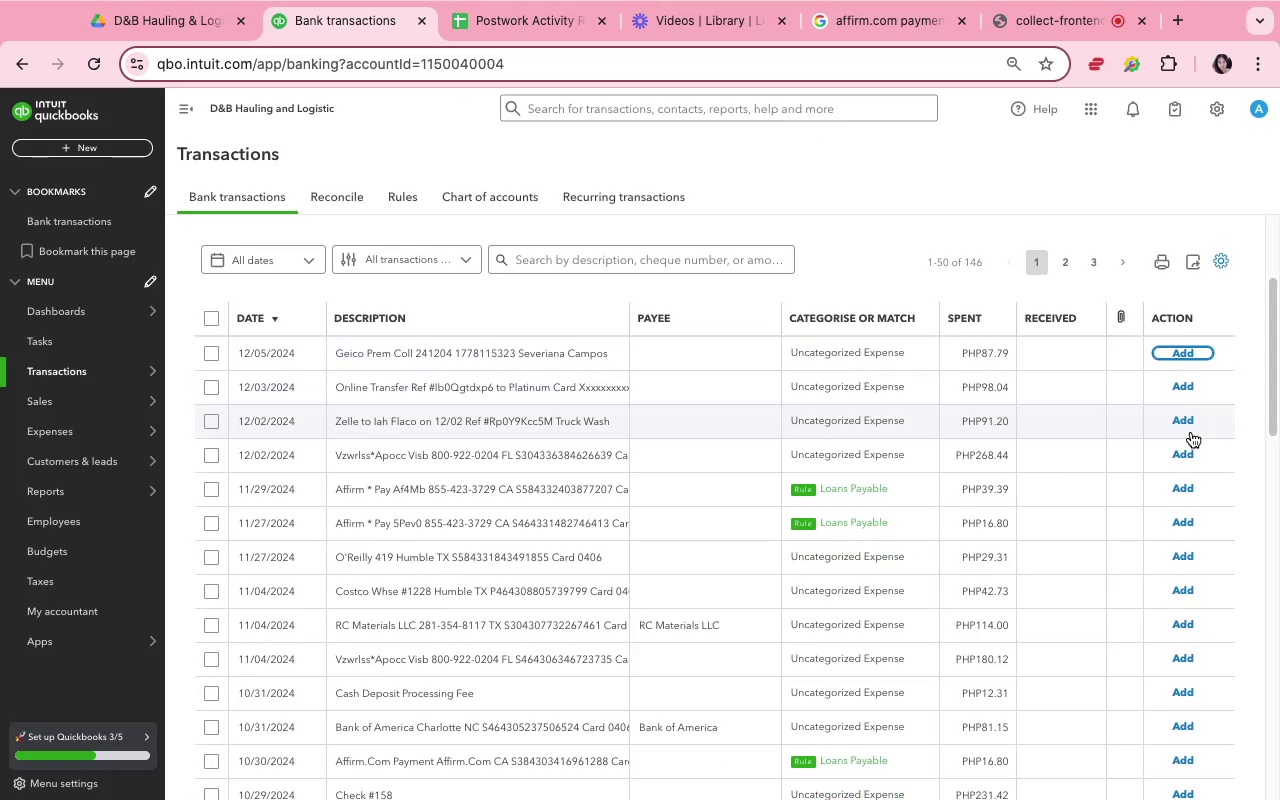 
left_click([1191, 489])
 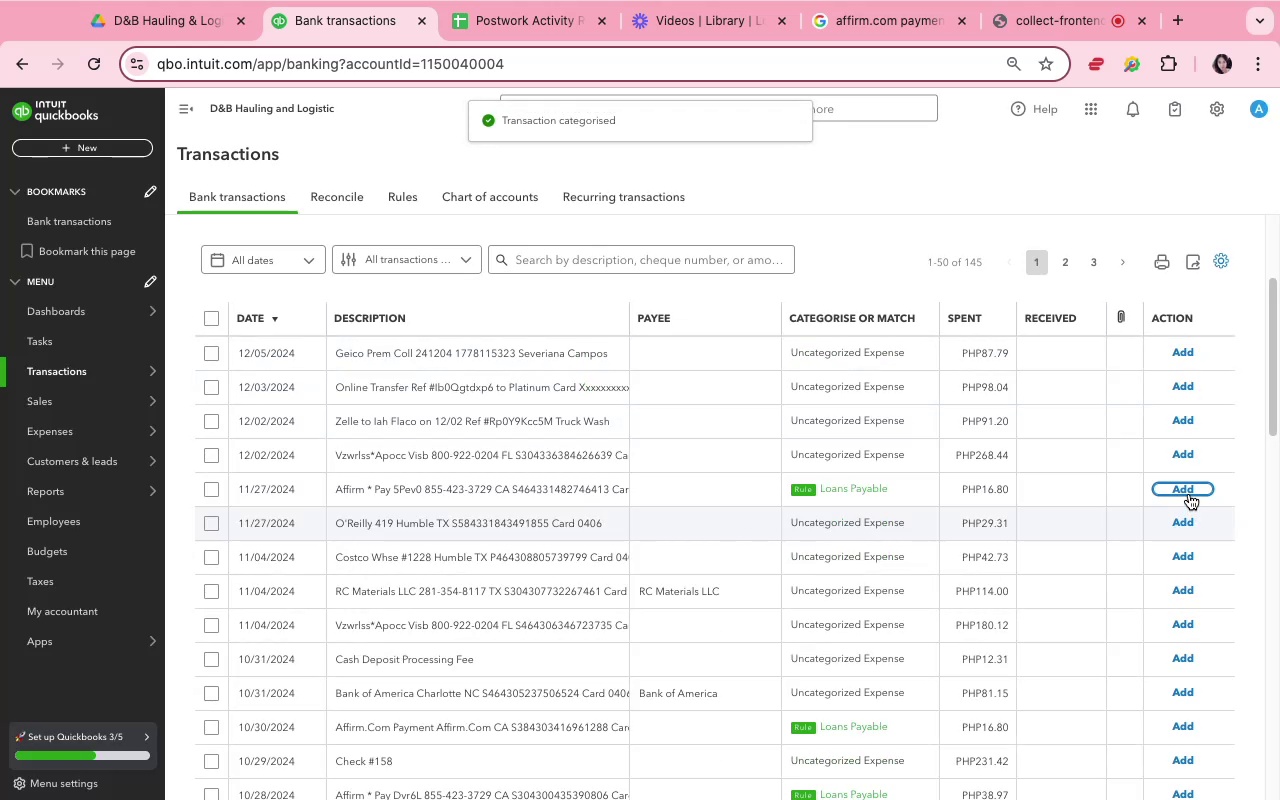 
left_click([1188, 490])
 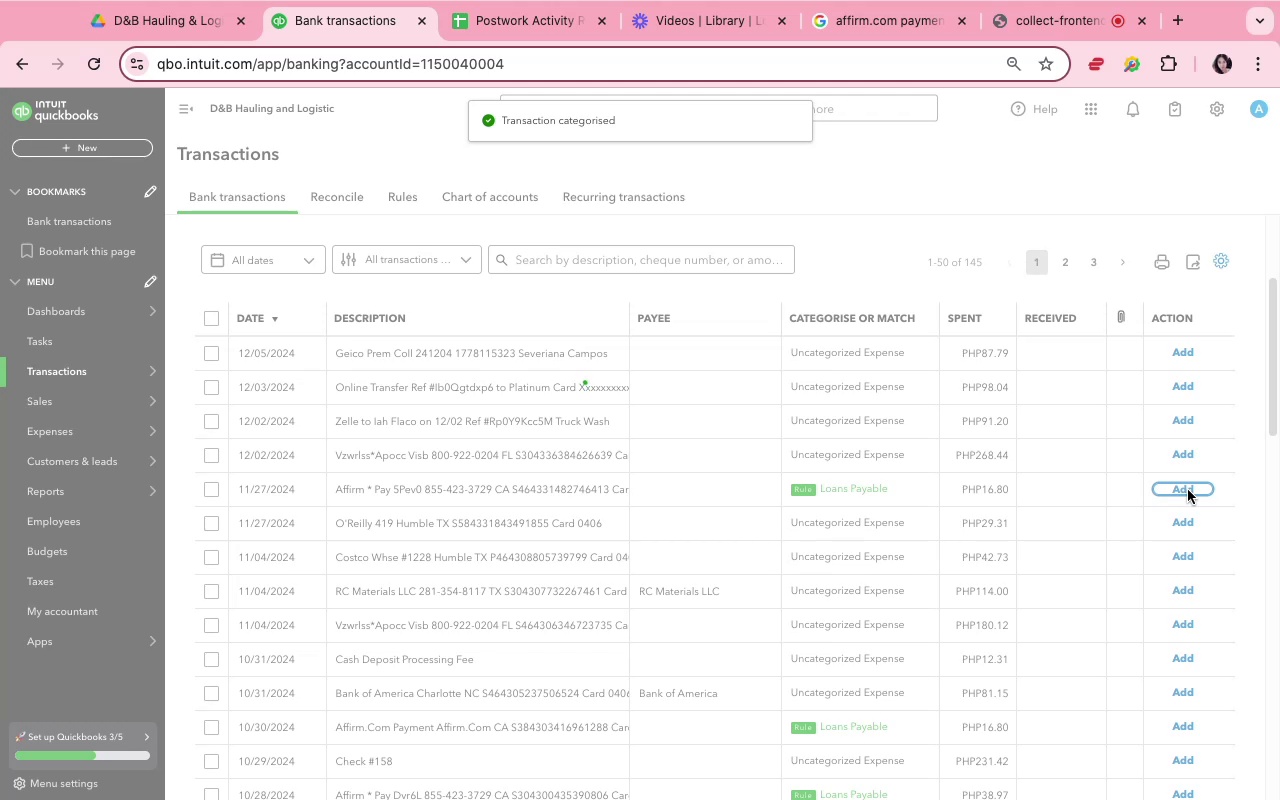 
scroll: coordinate [1191, 490], scroll_direction: down, amount: 12.0
 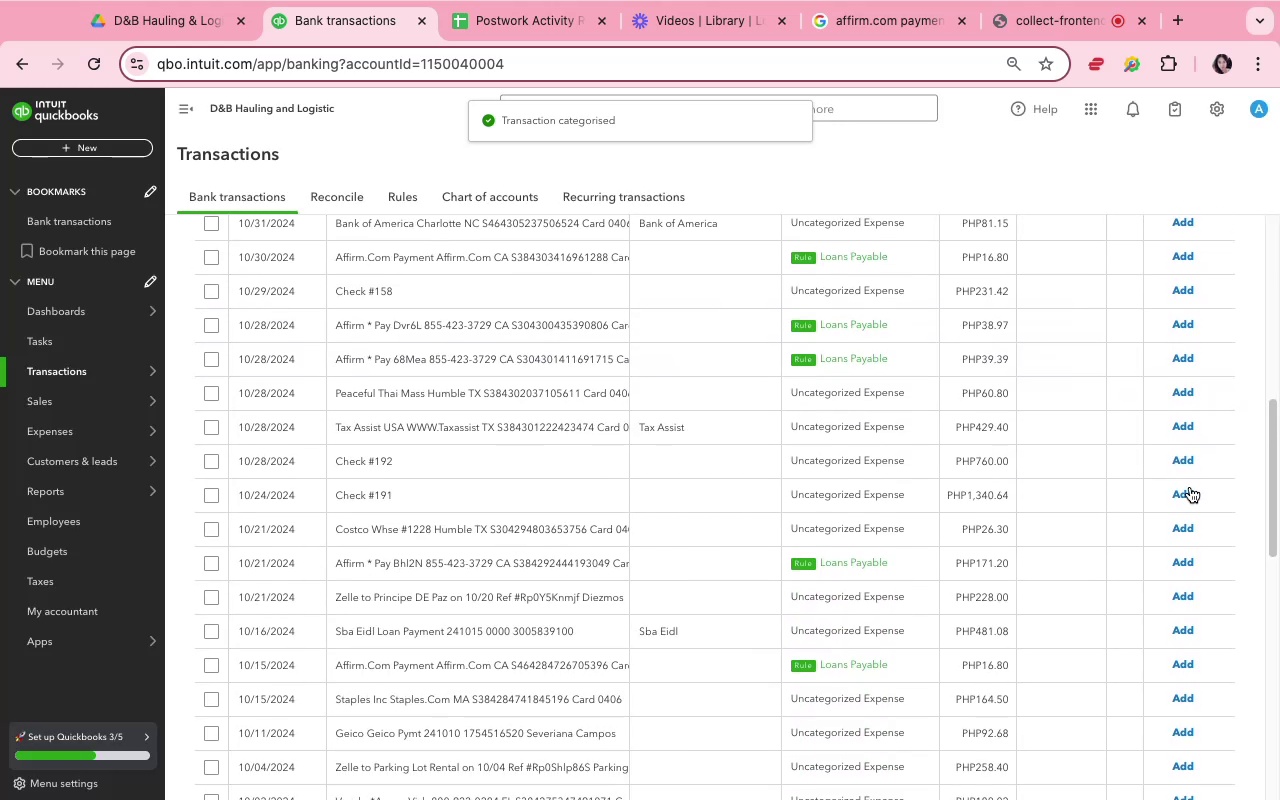 
scroll: coordinate [1188, 477], scroll_direction: up, amount: 7.0
 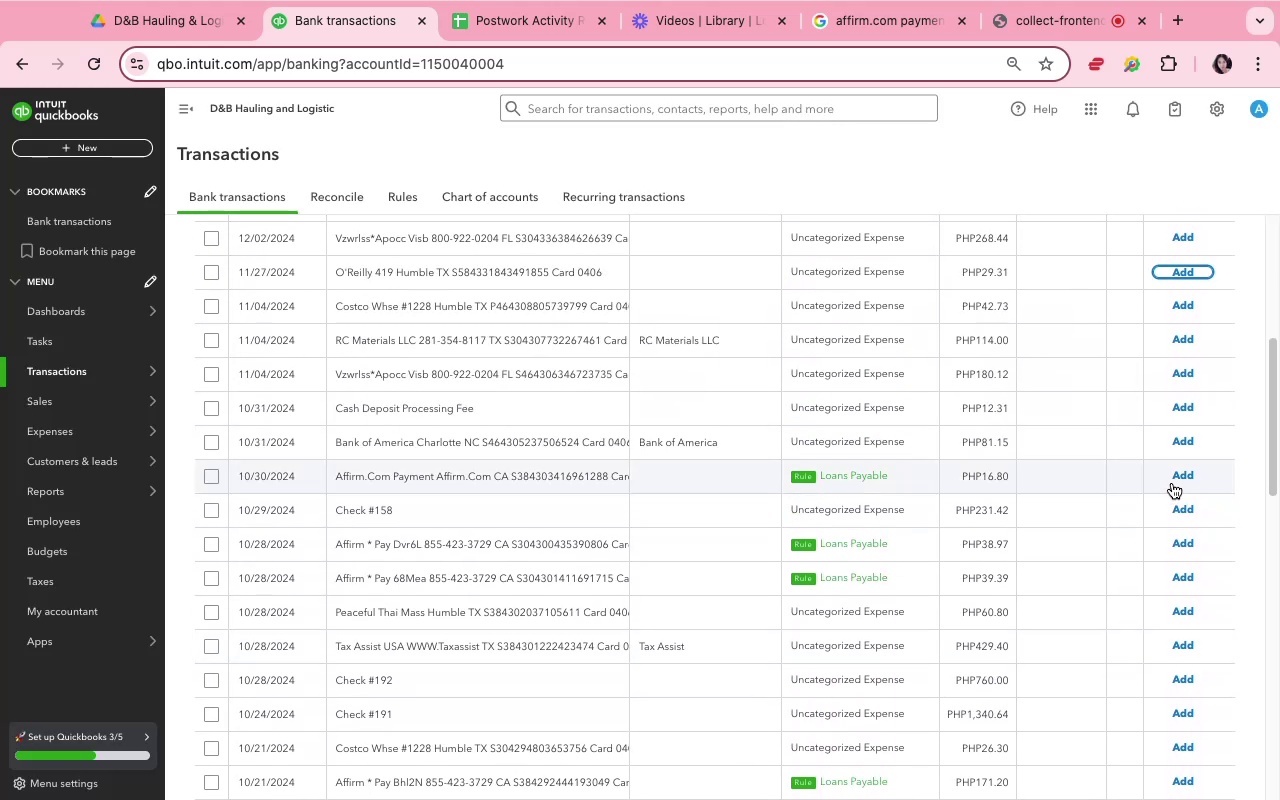 
left_click([1178, 476])
 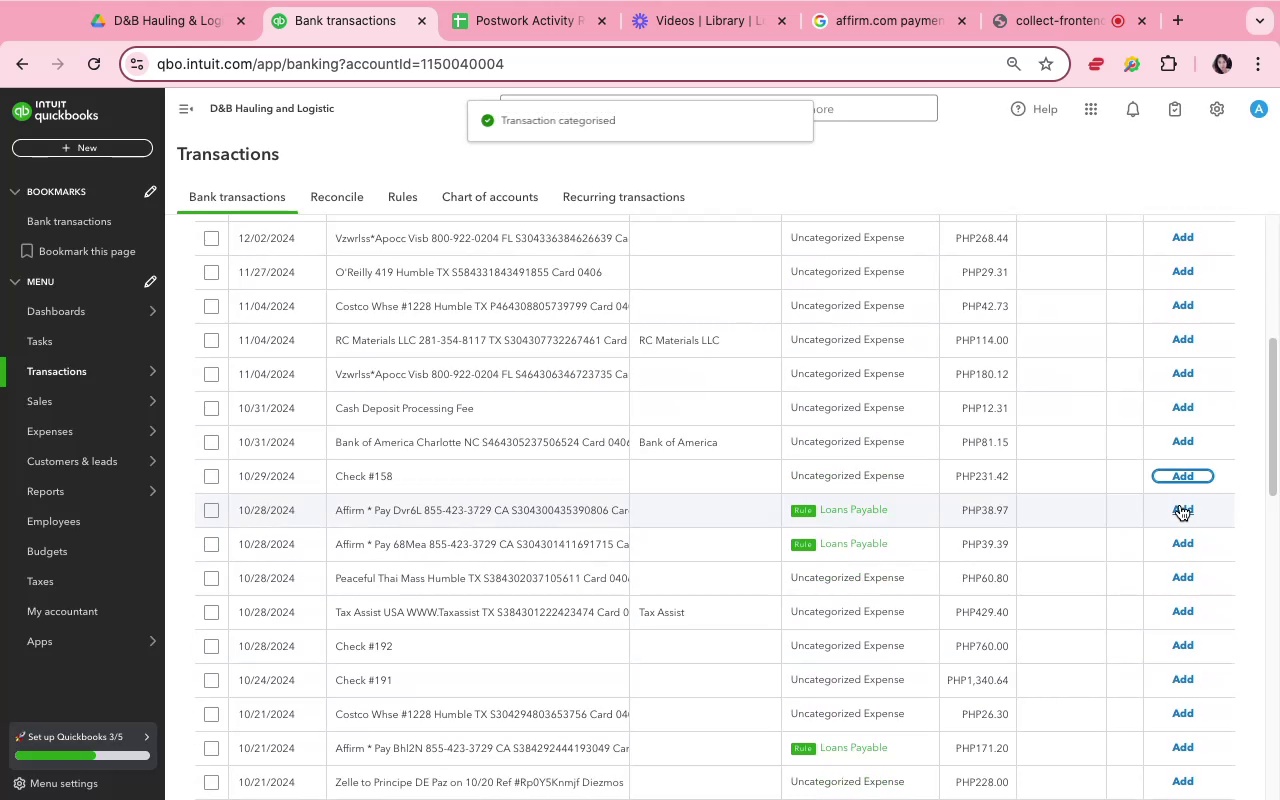 
left_click([1182, 507])
 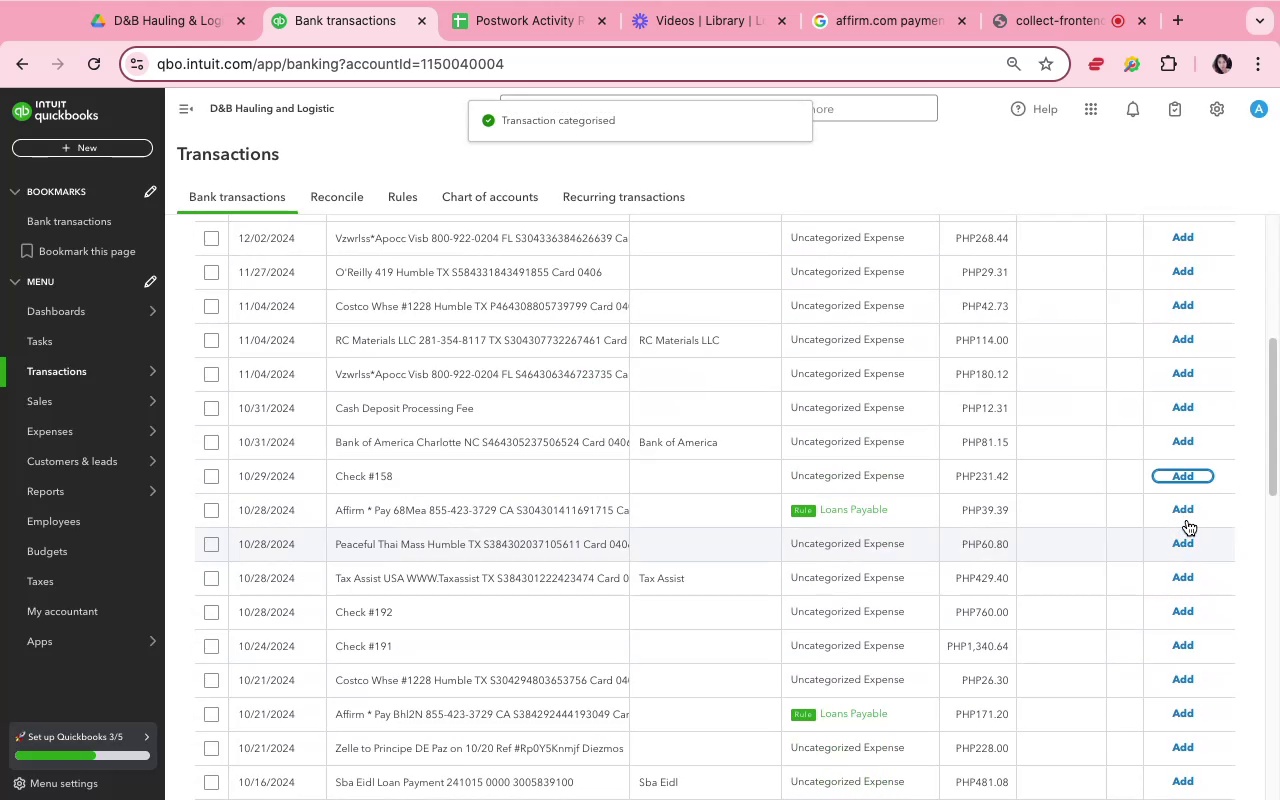 
left_click([1185, 508])
 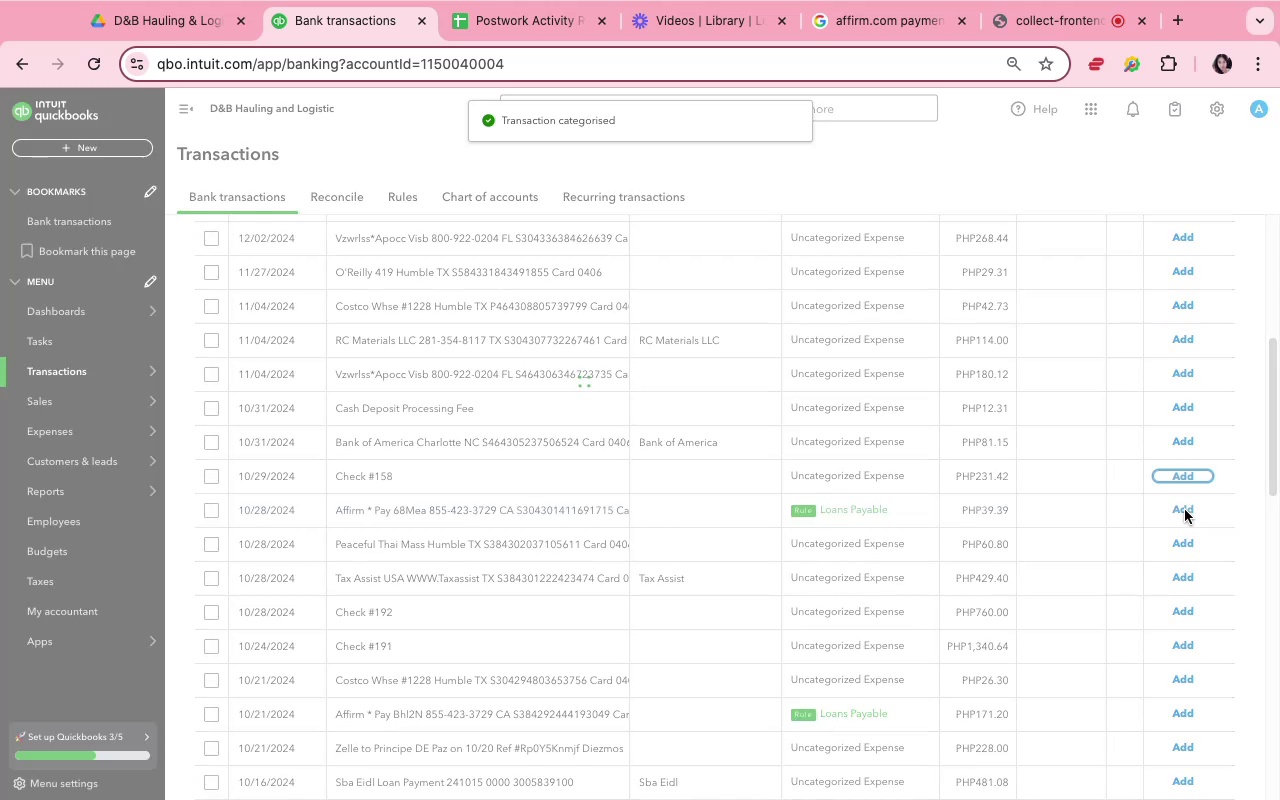 
mouse_move([1183, 554])
 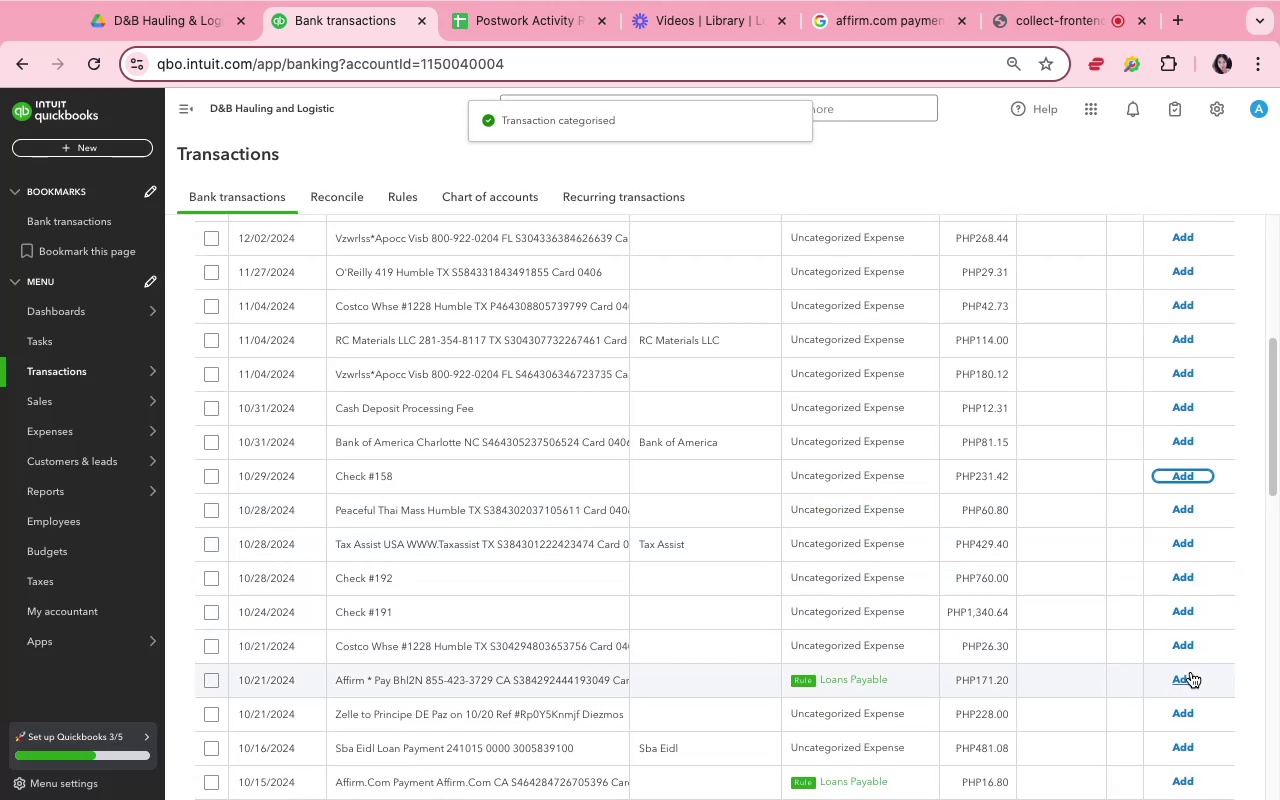 
left_click([1192, 674])
 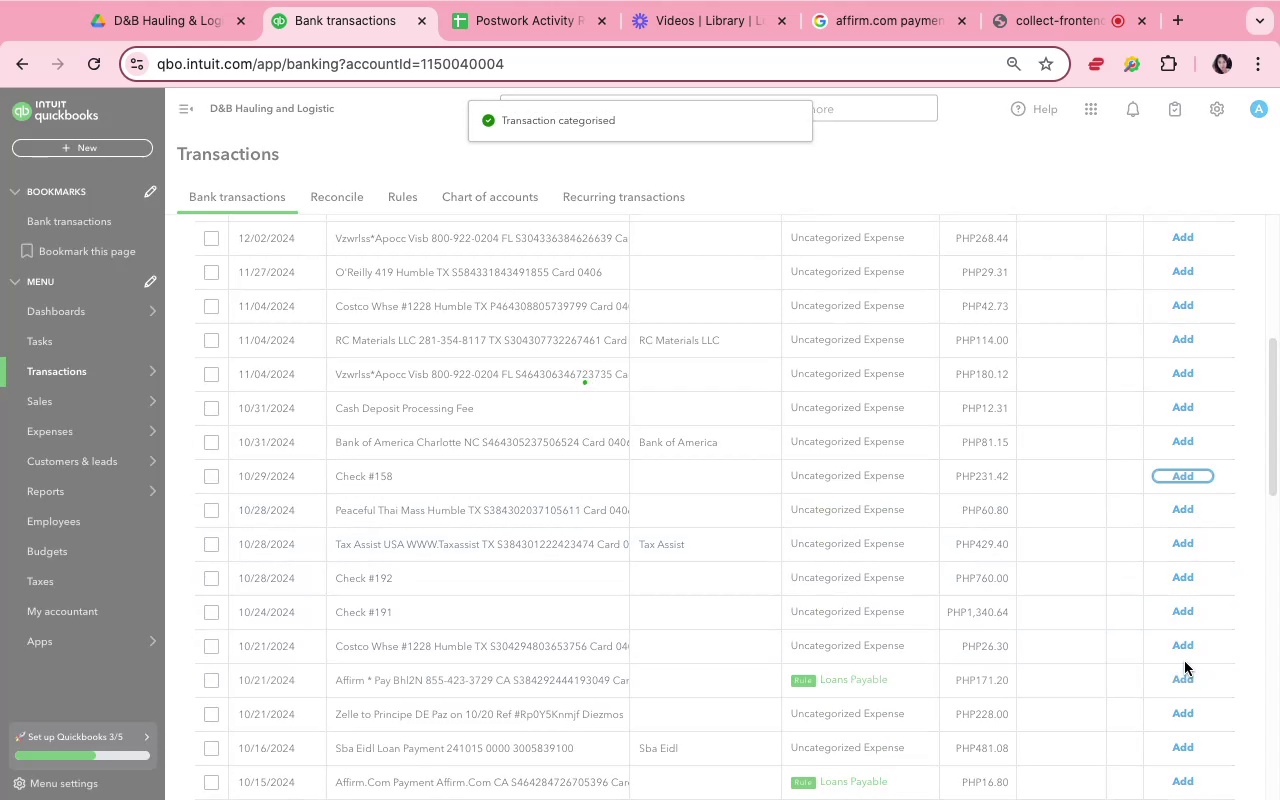 
scroll: coordinate [1185, 662], scroll_direction: down, amount: 3.0
 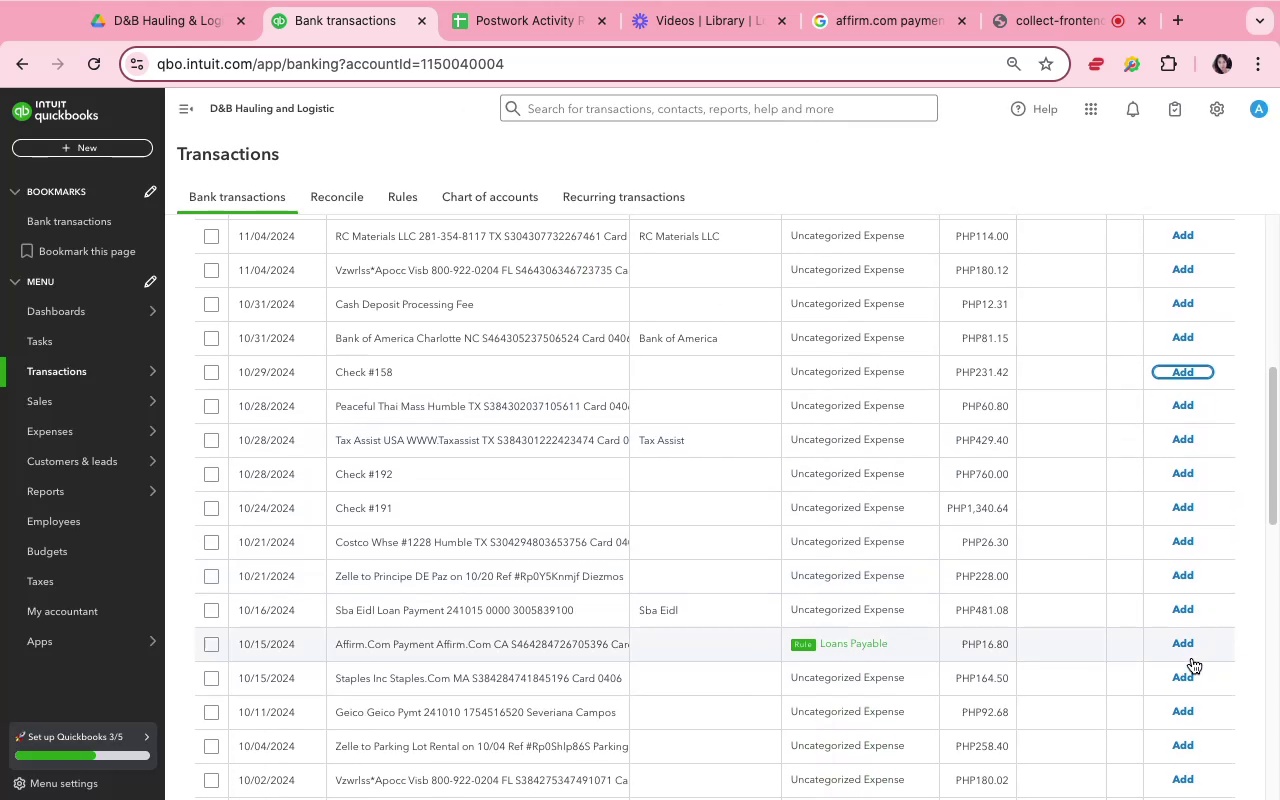 
left_click([1189, 646])
 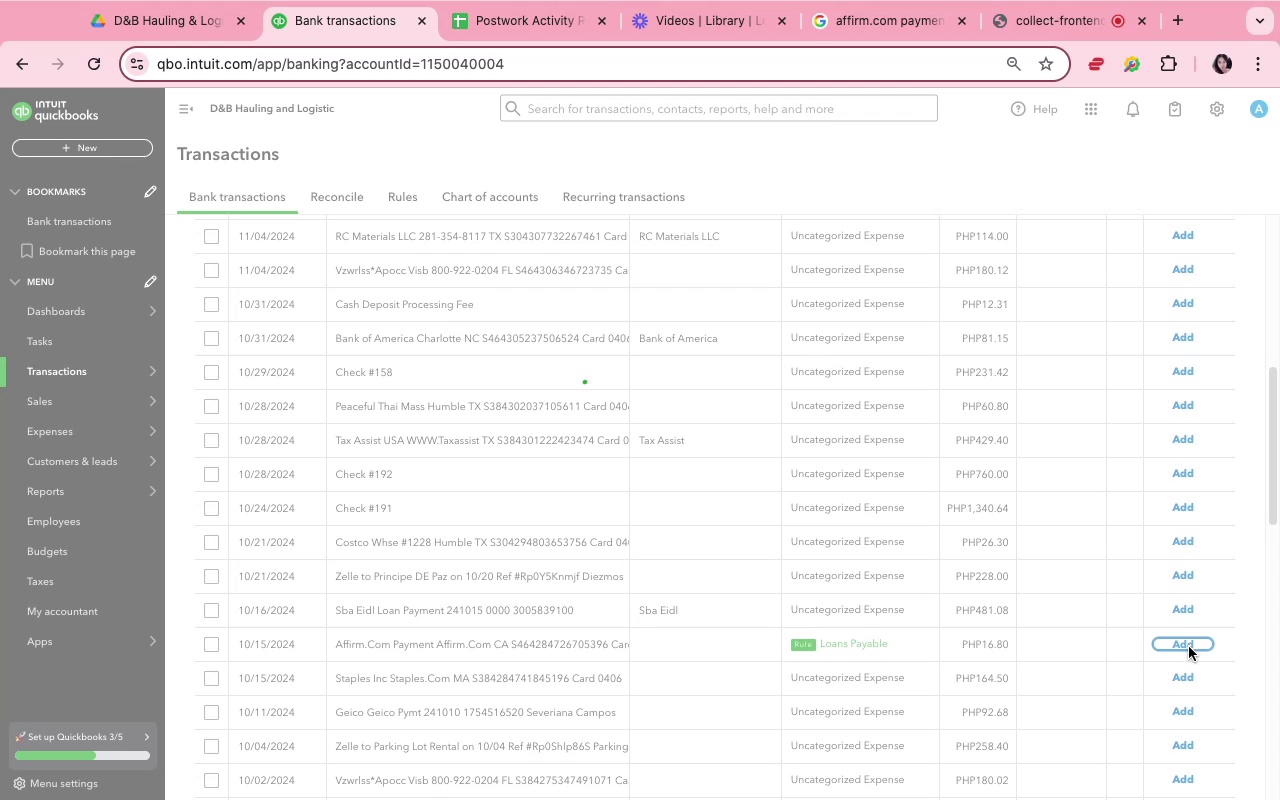 
scroll: coordinate [1191, 650], scroll_direction: down, amount: 7.0
 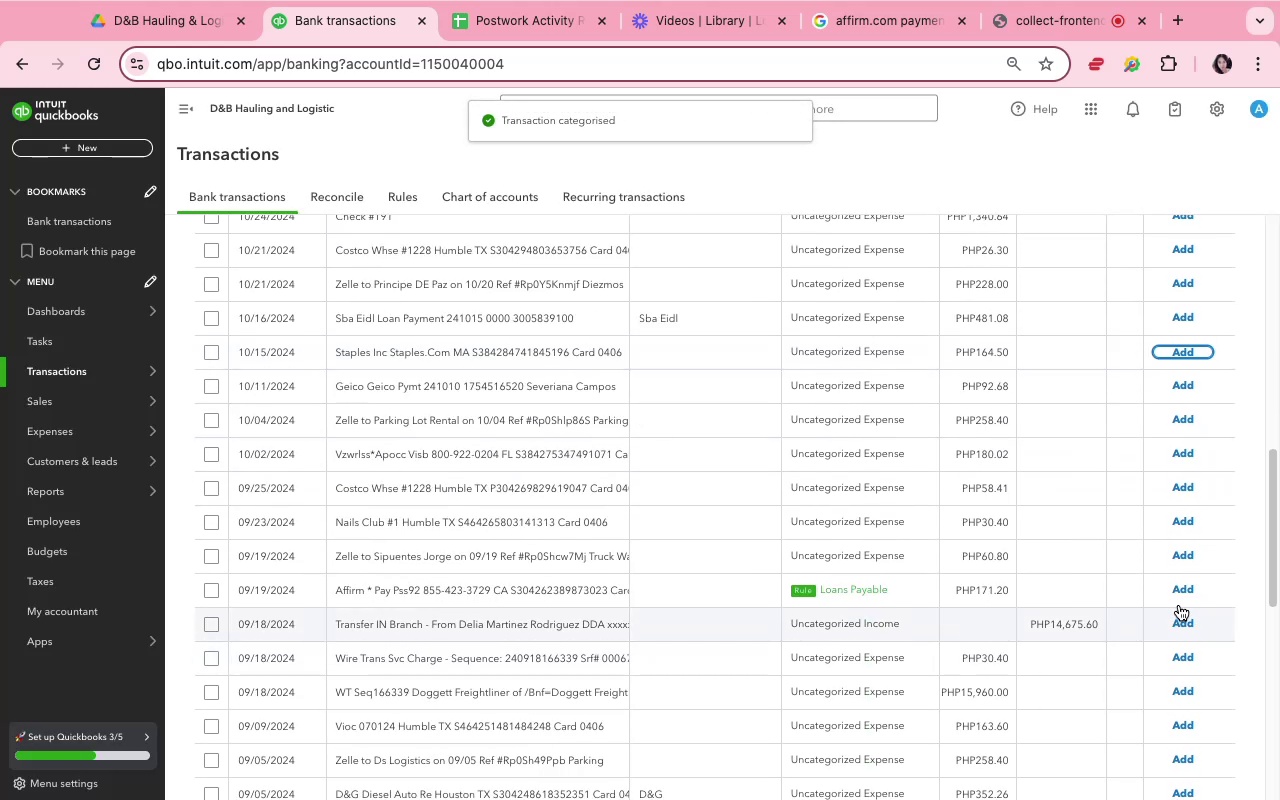 
left_click([1182, 586])
 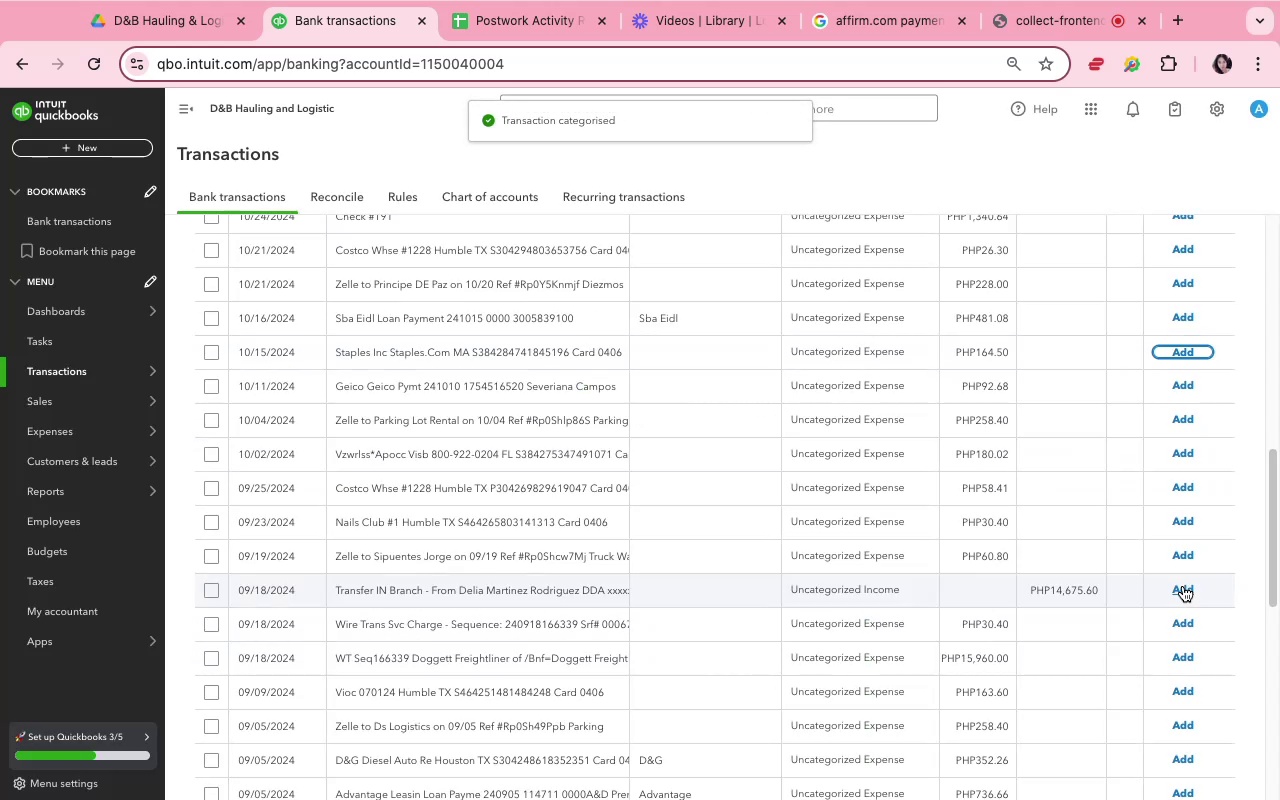 
scroll: coordinate [998, 622], scroll_direction: down, amount: 12.0
 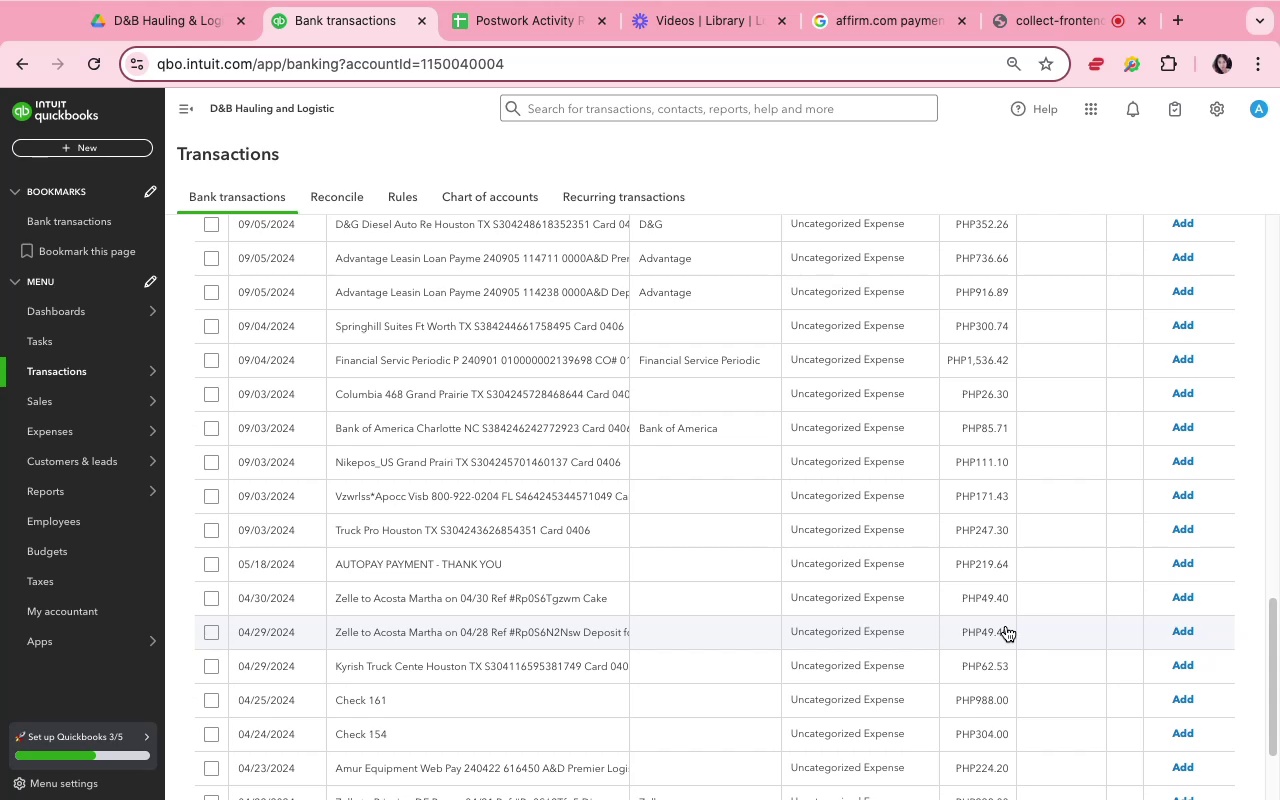 
wait(6.24)
 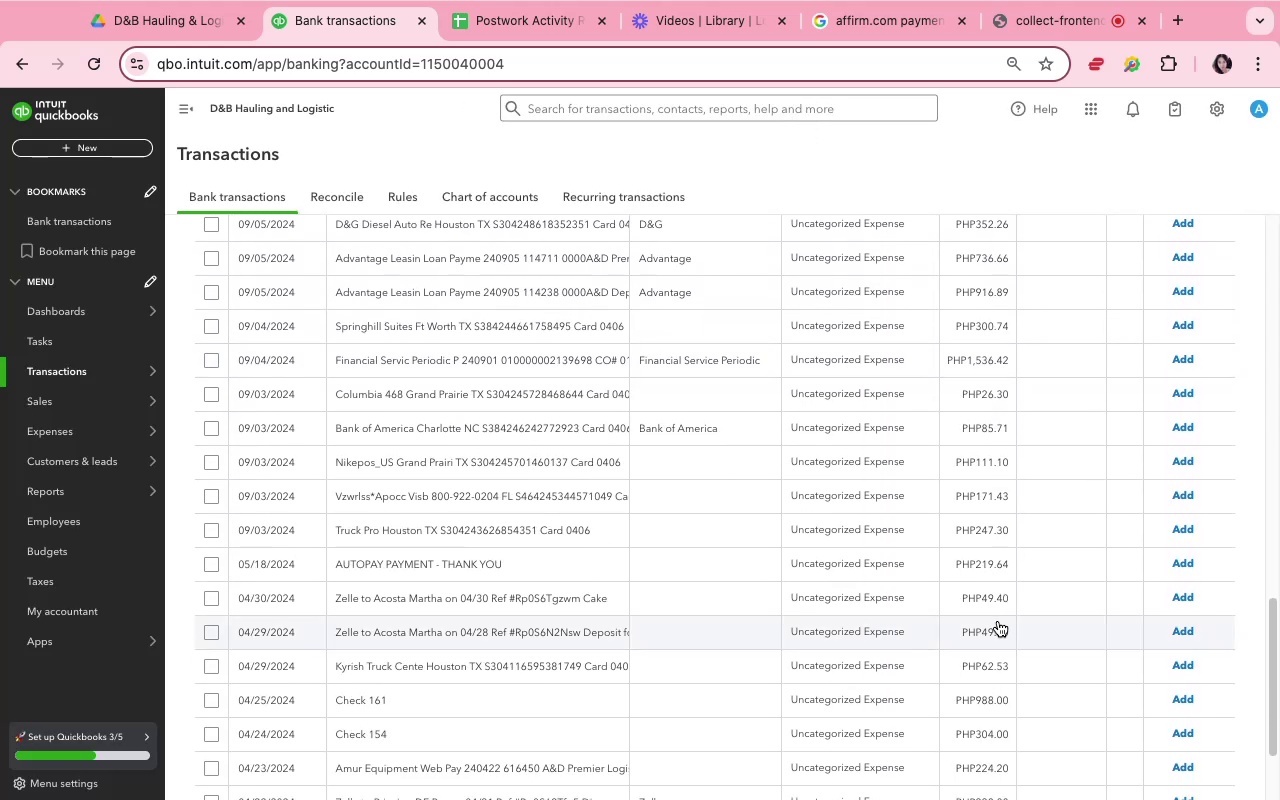 
scroll: coordinate [528, 534], scroll_direction: up, amount: 33.0
 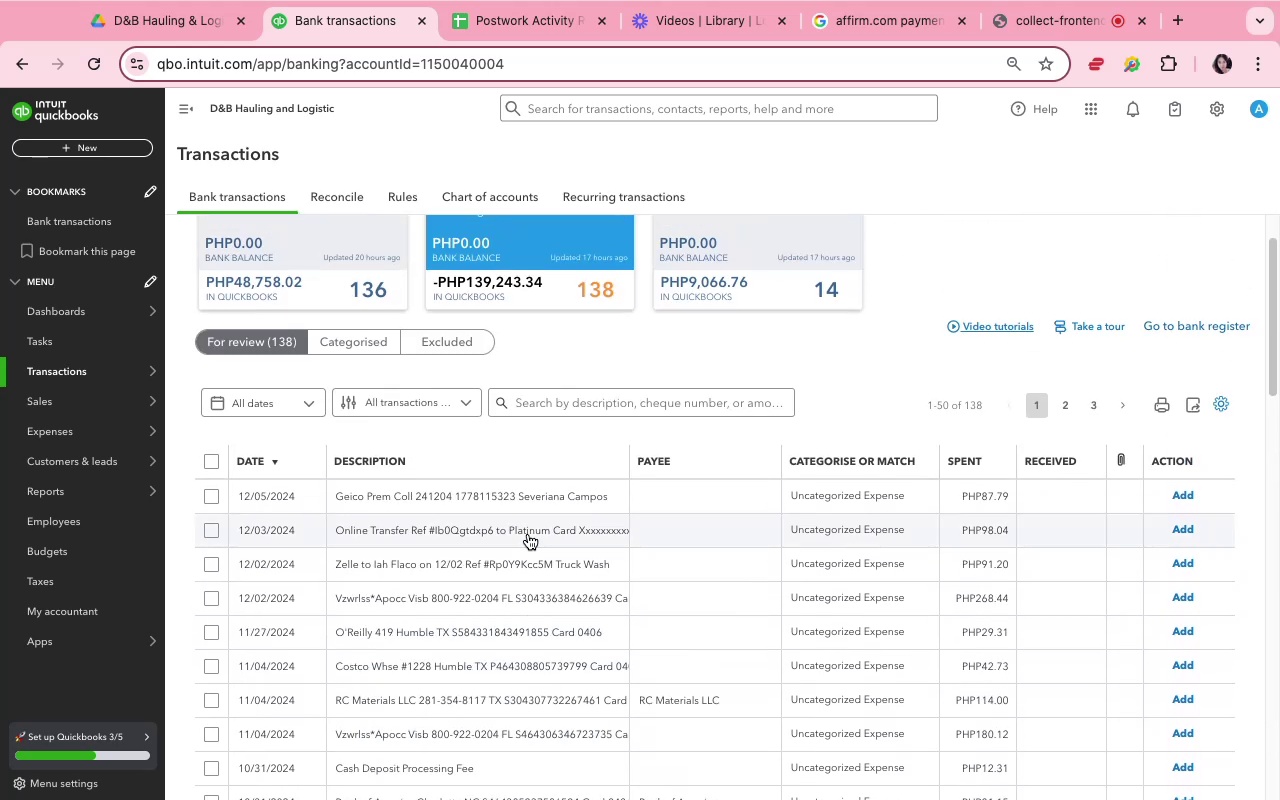 
scroll: coordinate [533, 532], scroll_direction: down, amount: 5.0
 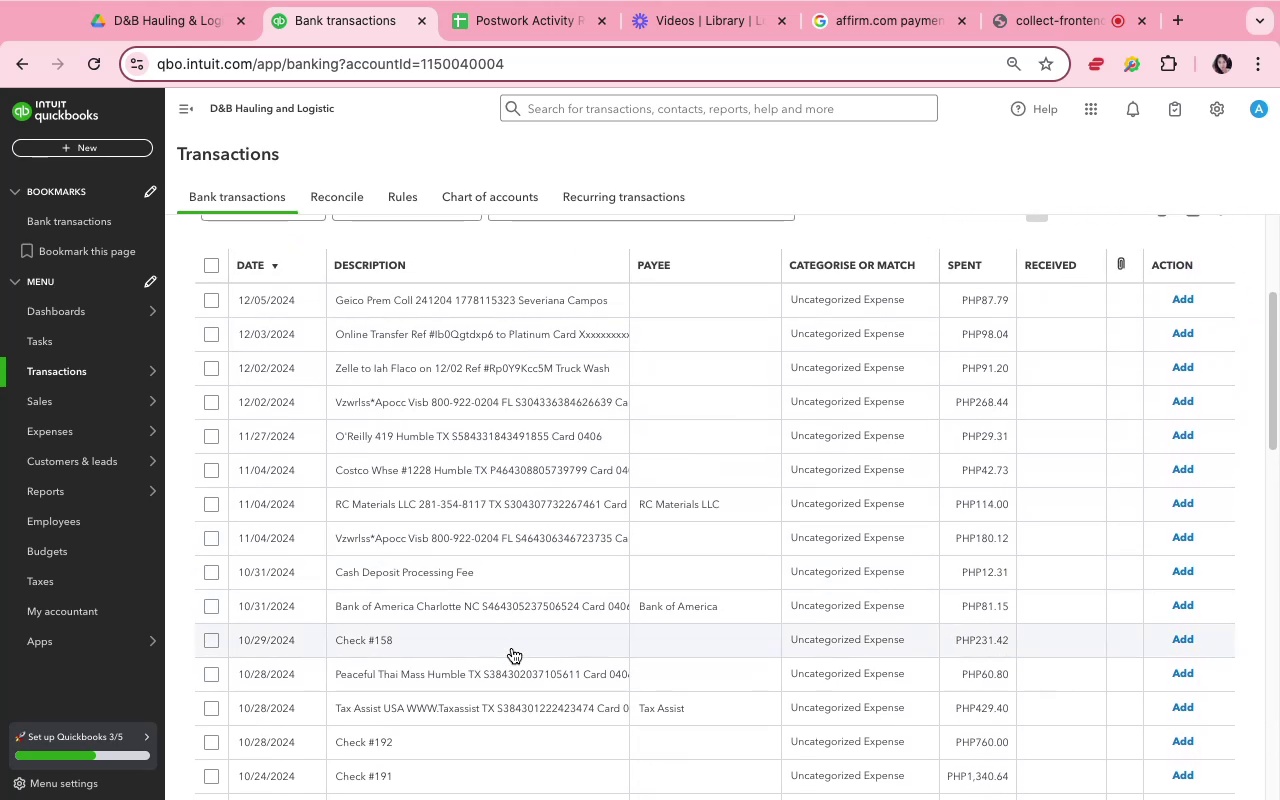 
left_click([512, 647])
 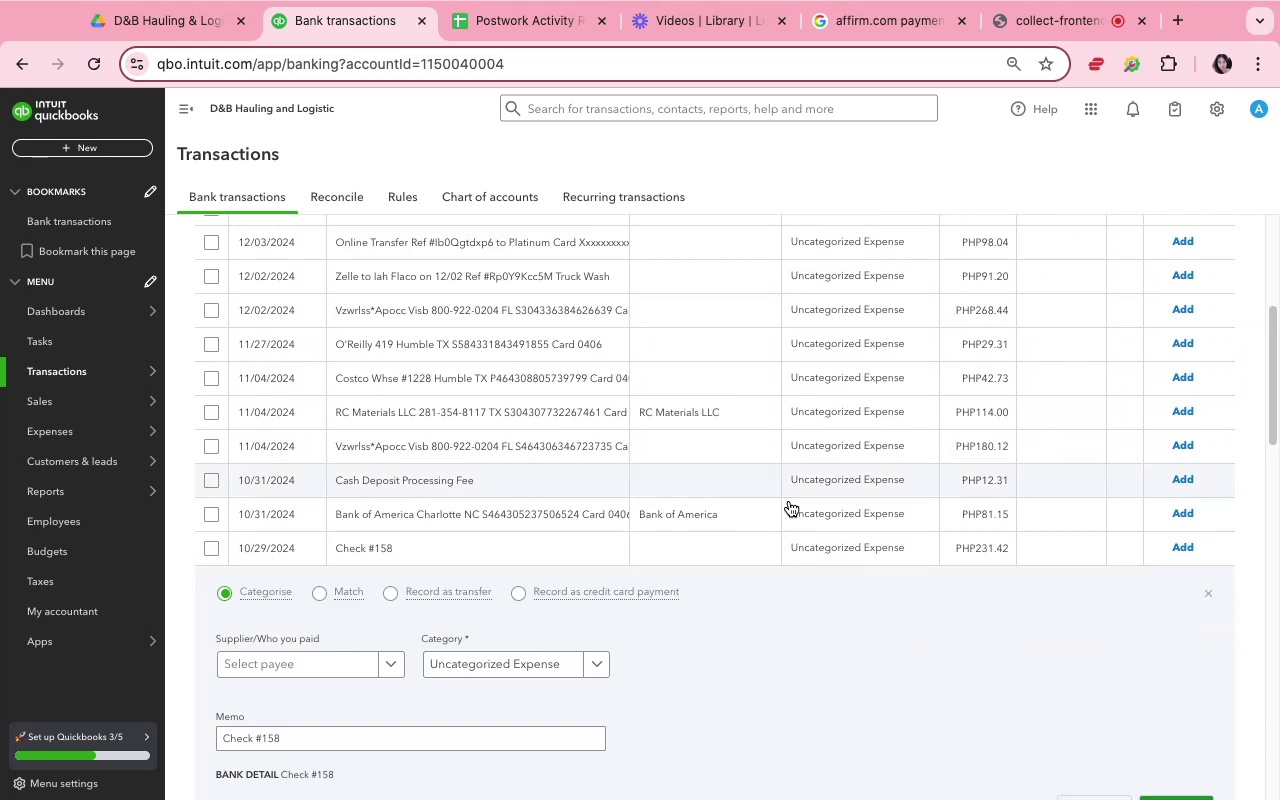 
scroll: coordinate [520, 608], scroll_direction: down, amount: 9.0
 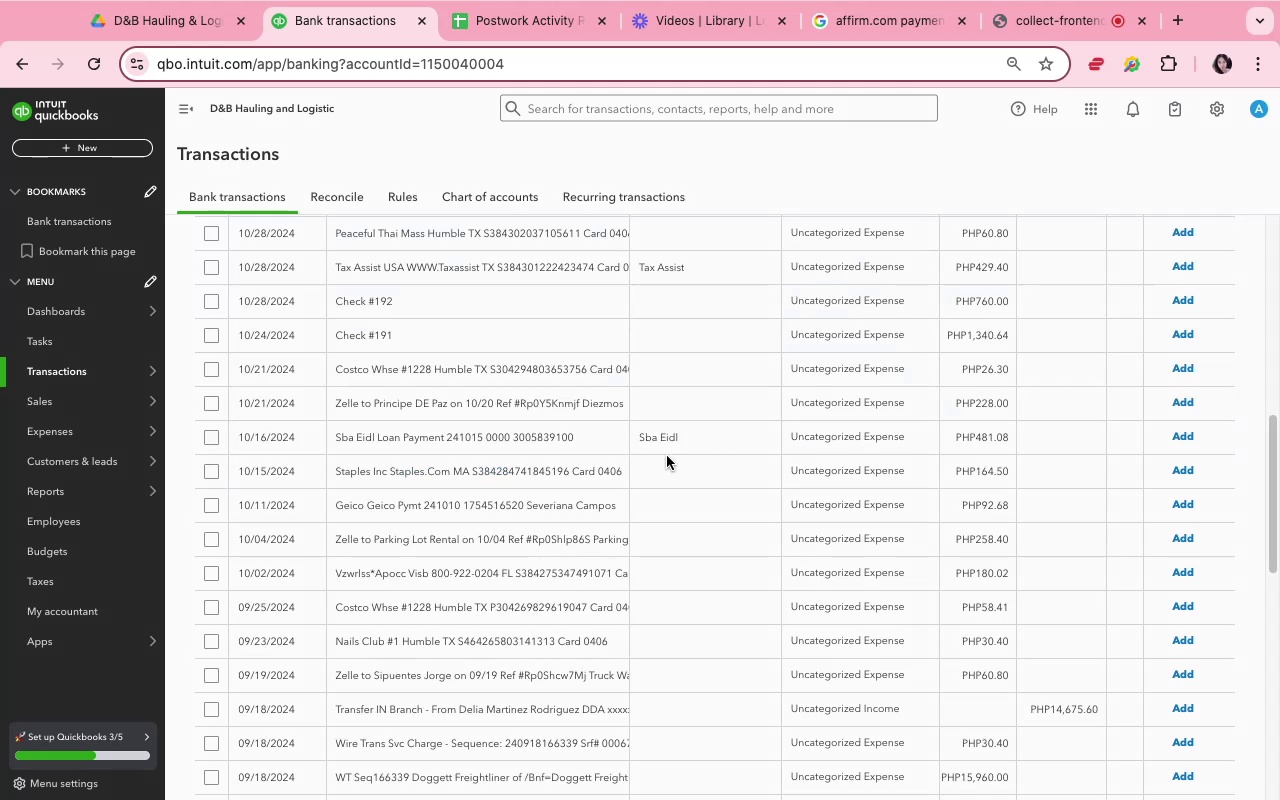 
wait(7.24)
 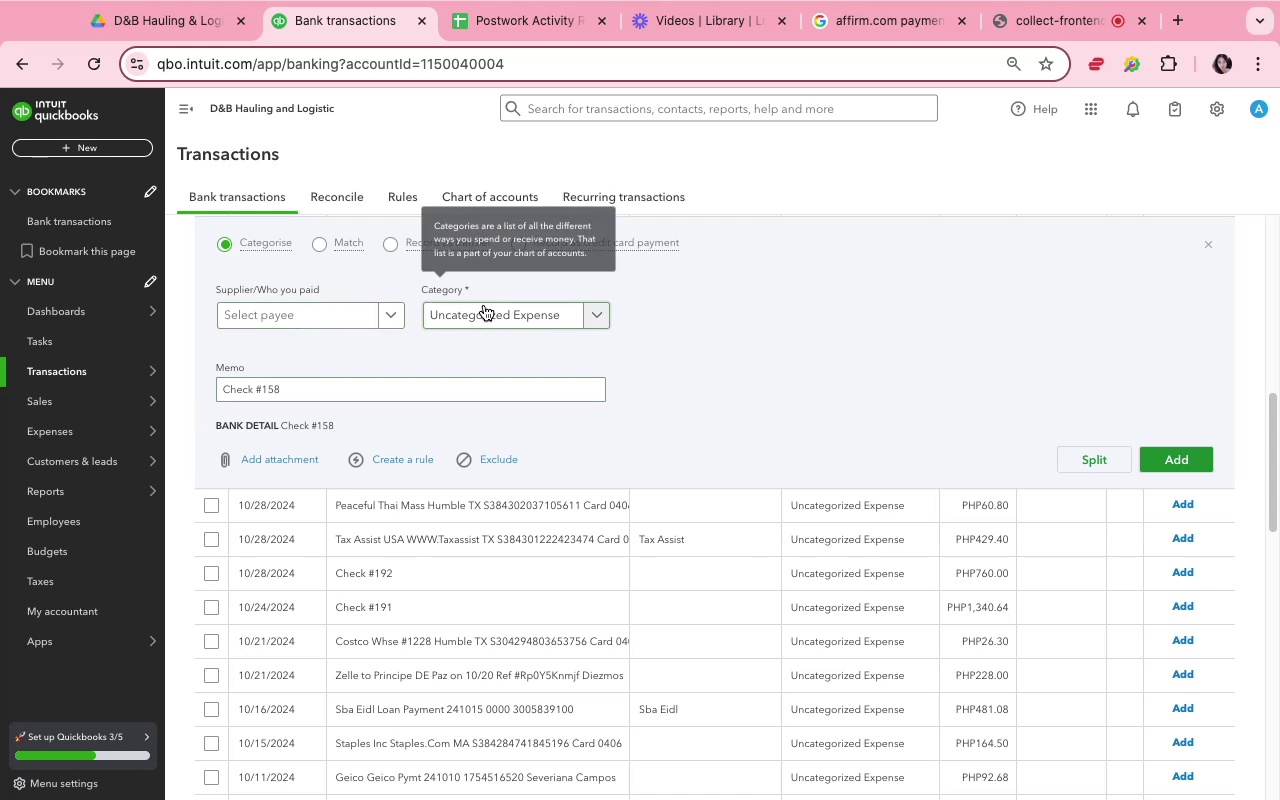 
type(check)
 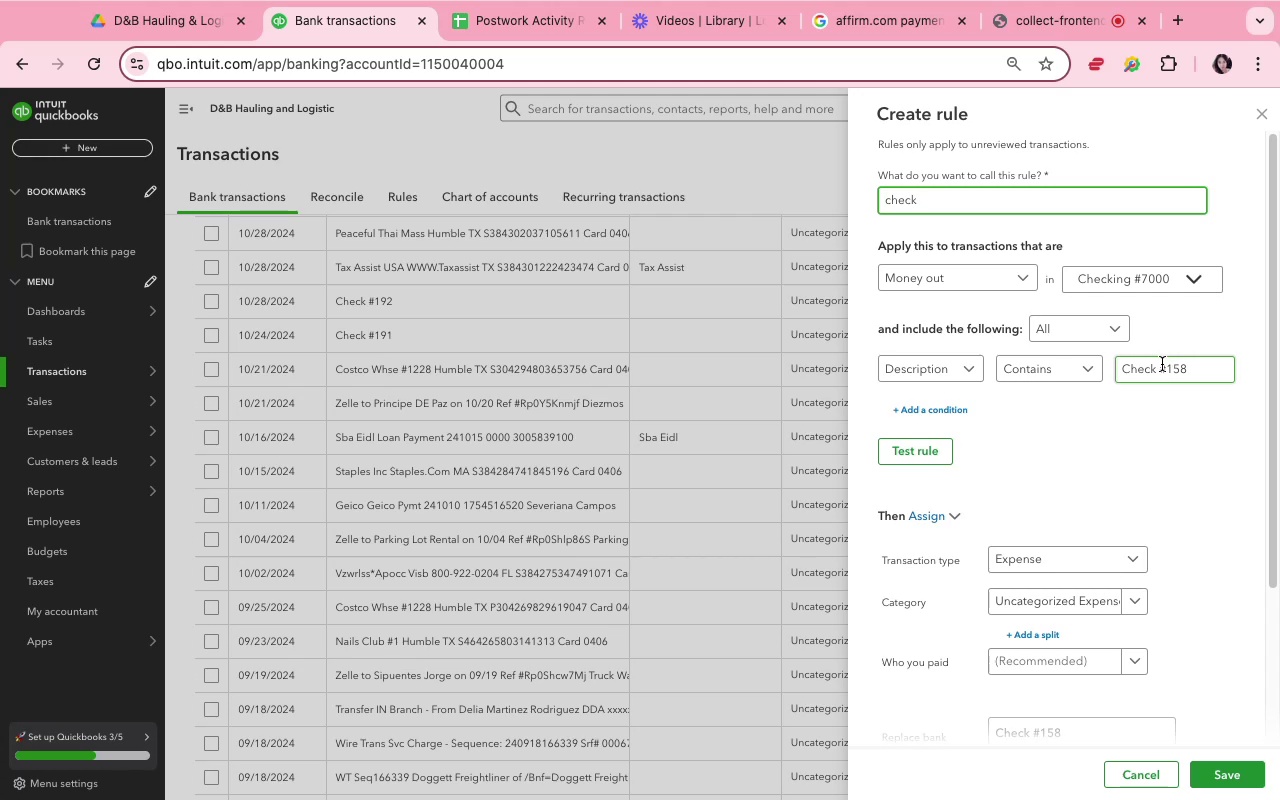 
left_click_drag(start_coordinate=[1161, 369], to_coordinate=[1211, 366])
 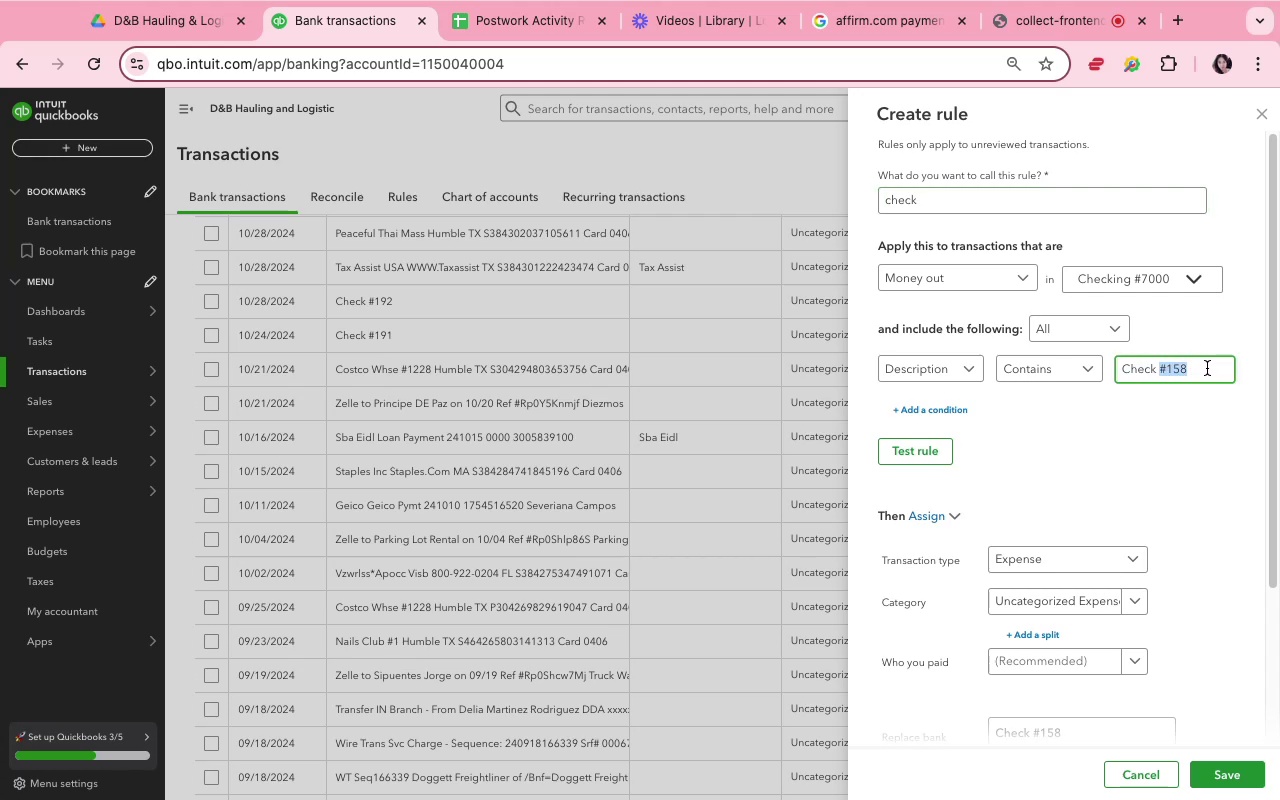 
key(Backspace)
 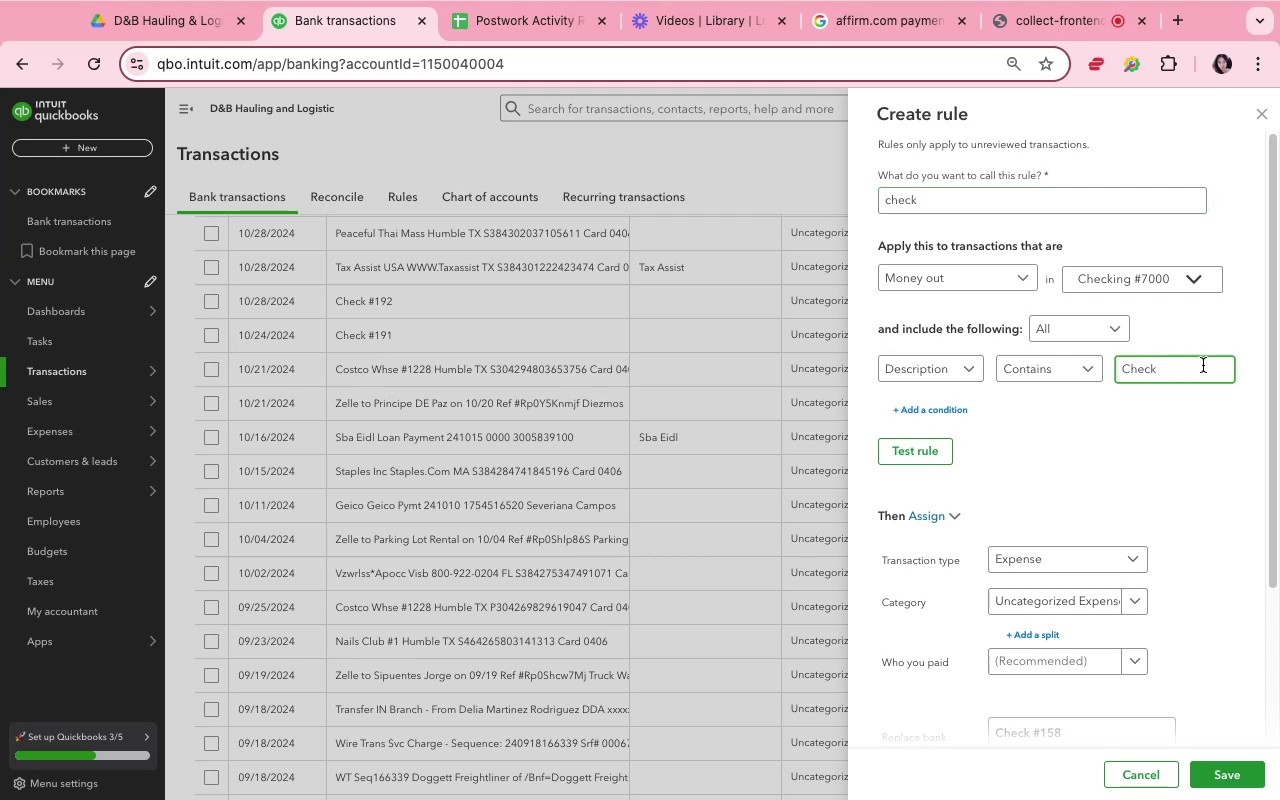 
key(Shift+3)
 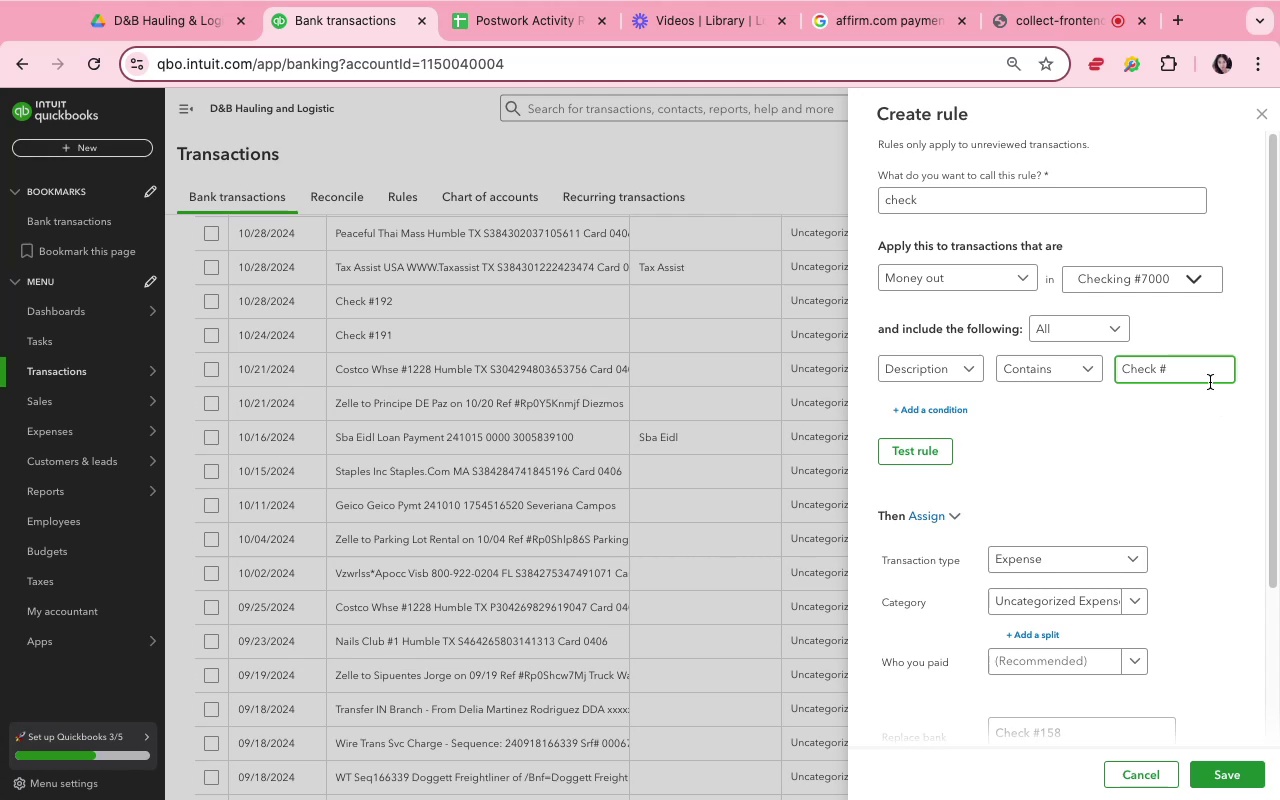 
wait(30.02)
 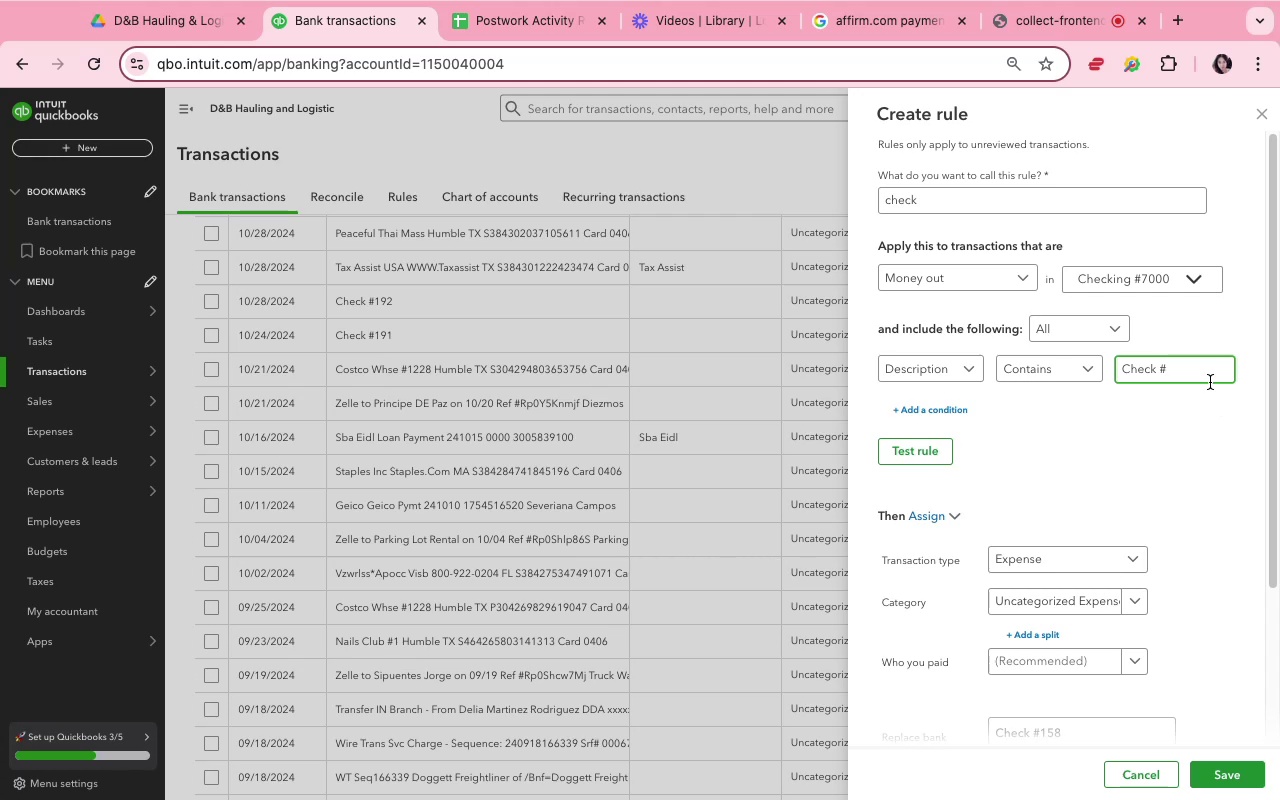 
left_click([1216, 465])
 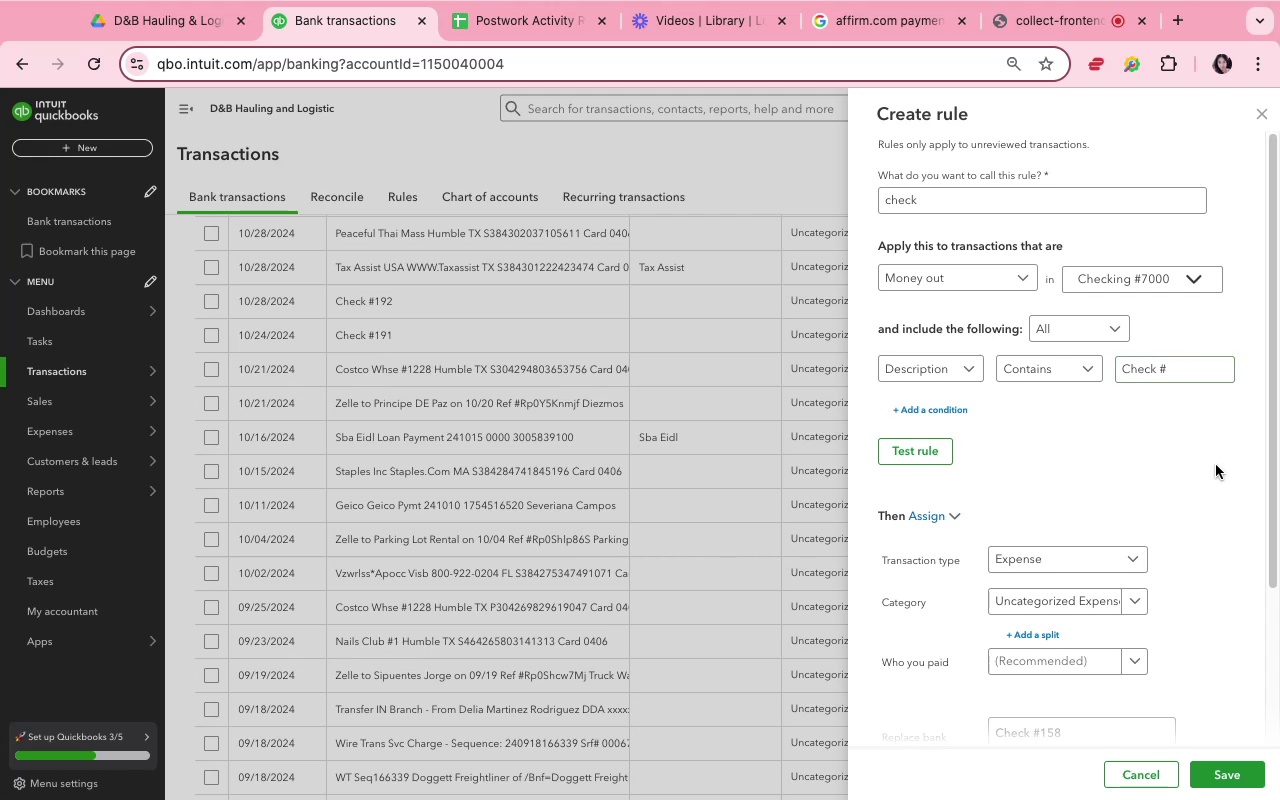 
scroll: coordinate [1216, 466], scroll_direction: down, amount: 8.0
 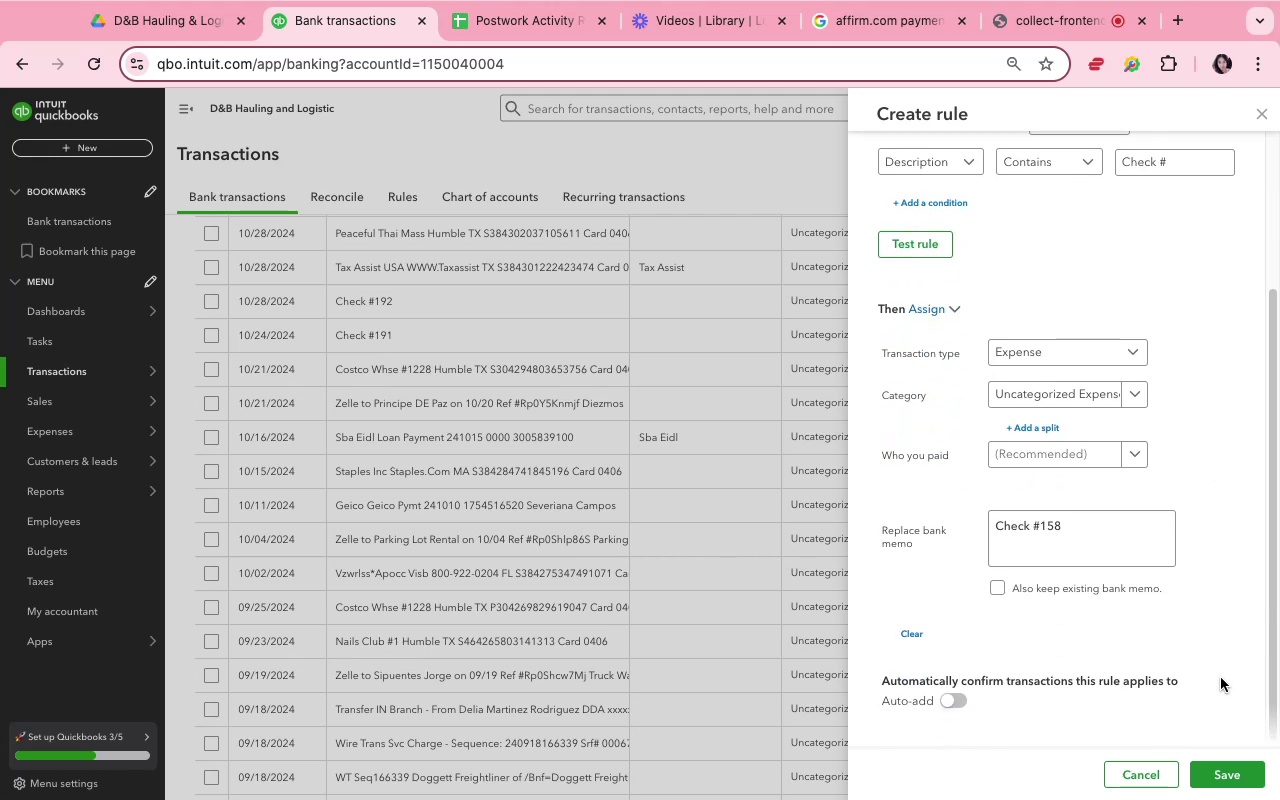 
wait(9.25)
 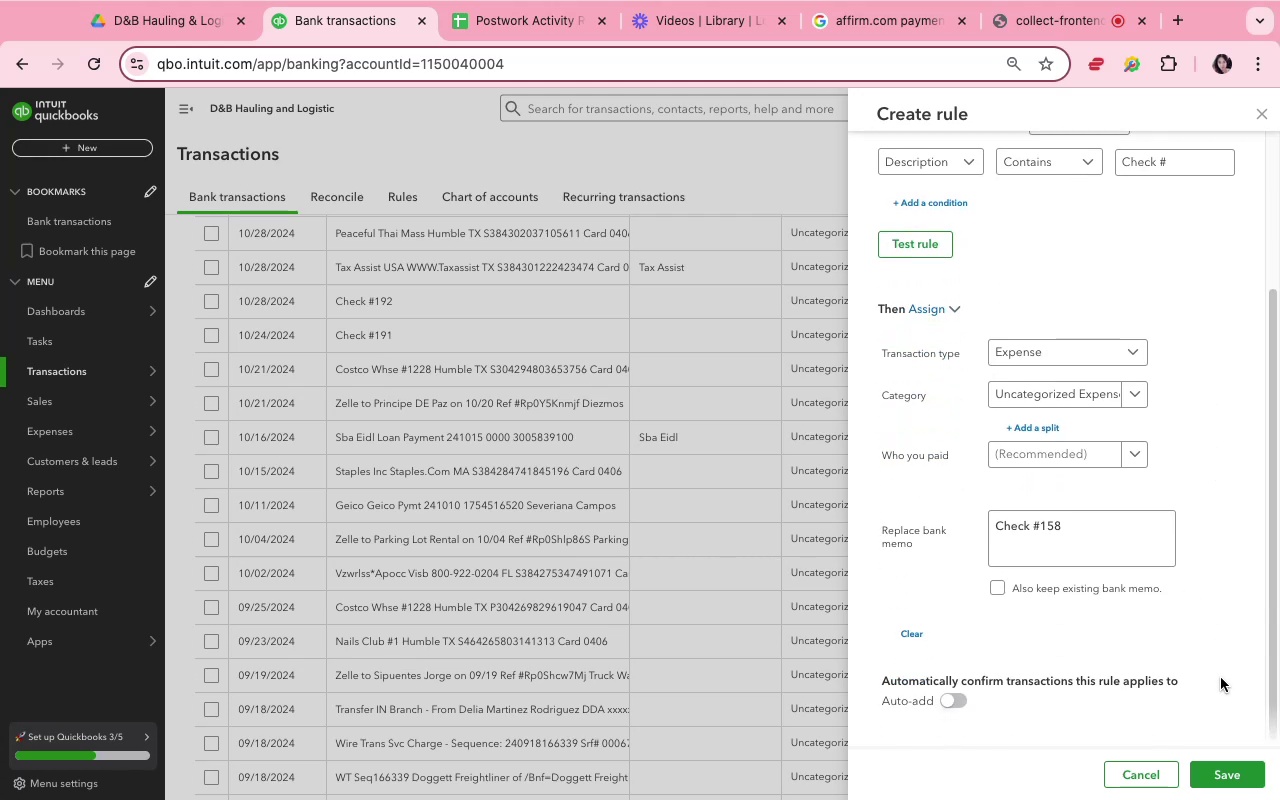 
left_click([1246, 765])
 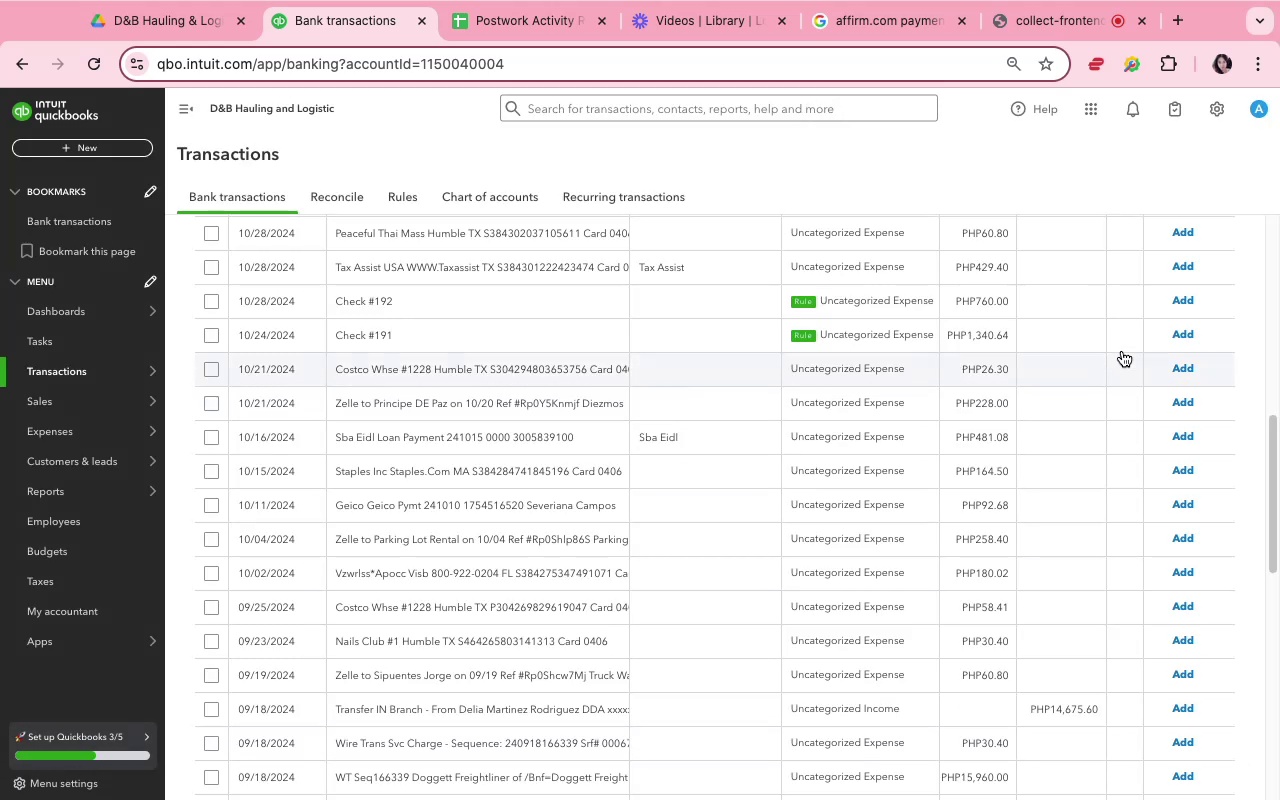 
wait(6.18)
 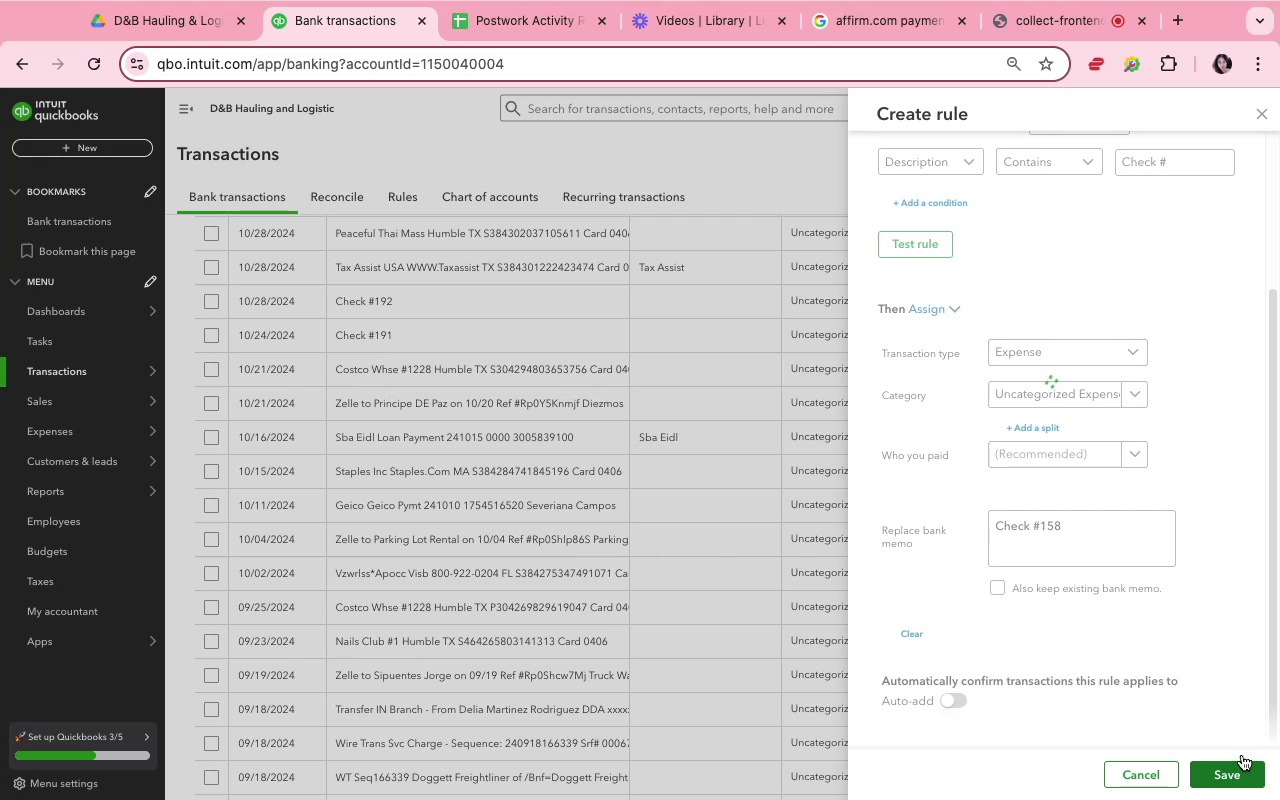 
left_click([1195, 300])
 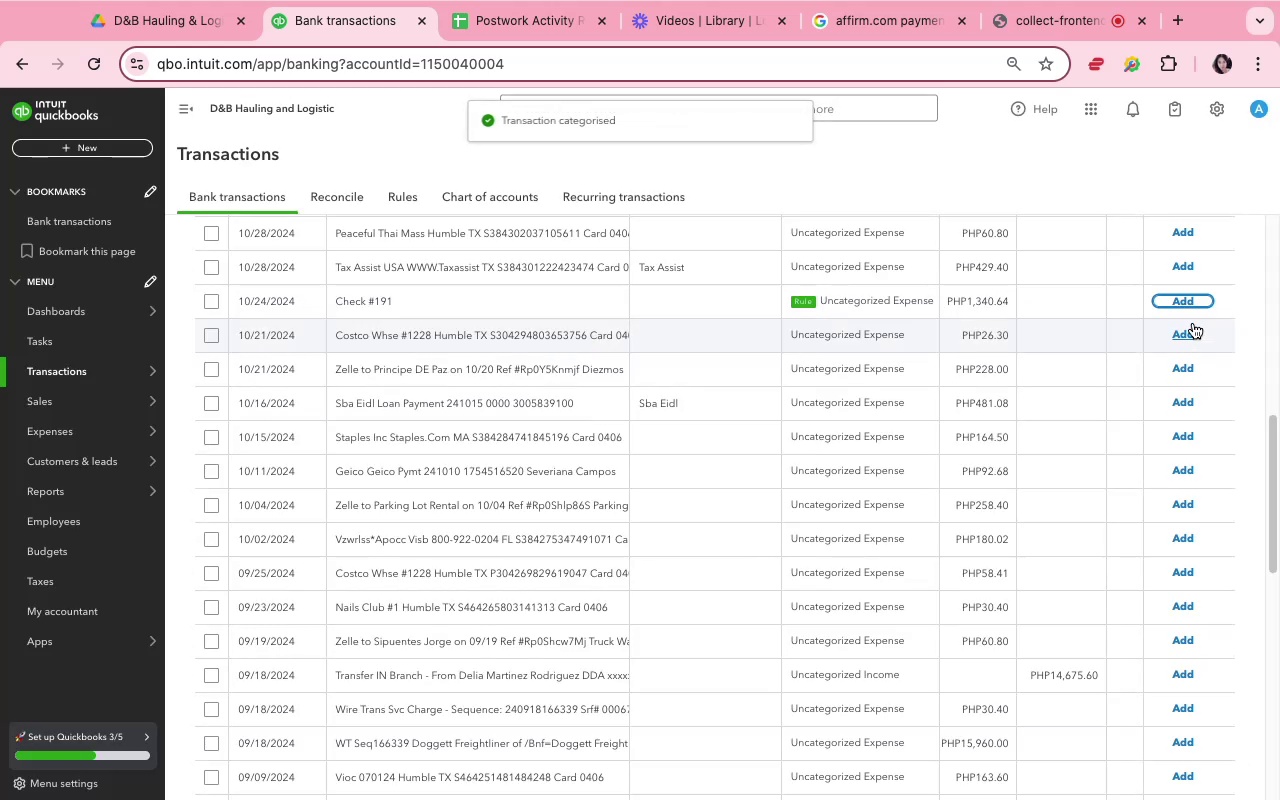 
left_click([1188, 302])
 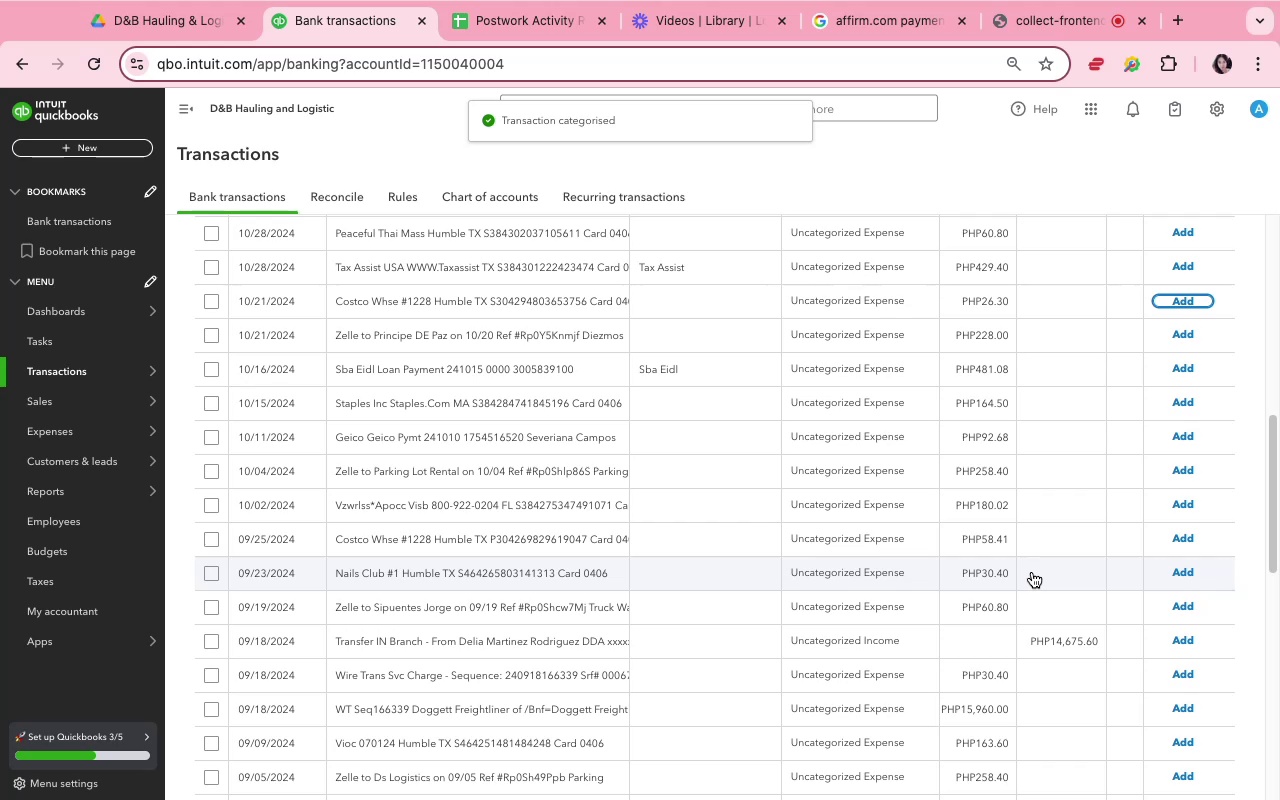 
scroll: coordinate [1036, 575], scroll_direction: down, amount: 37.0
 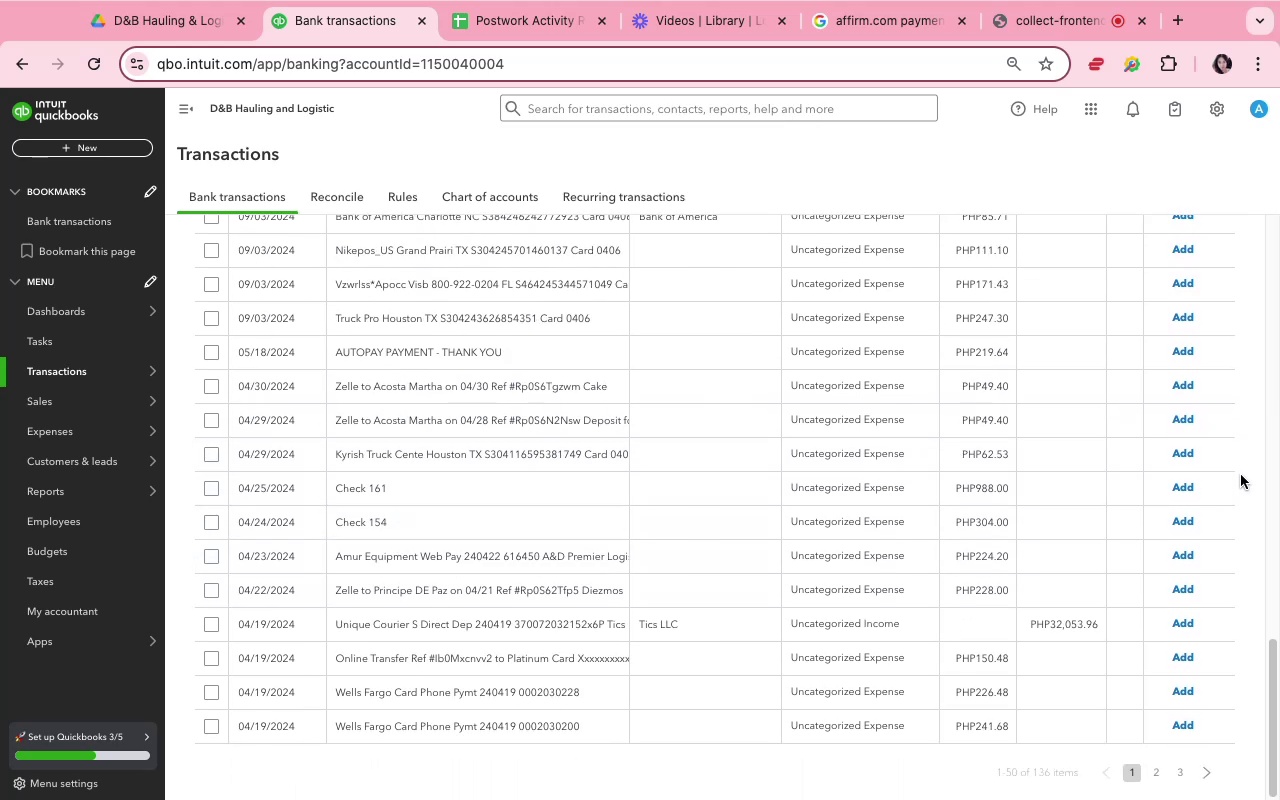 
wait(6.4)
 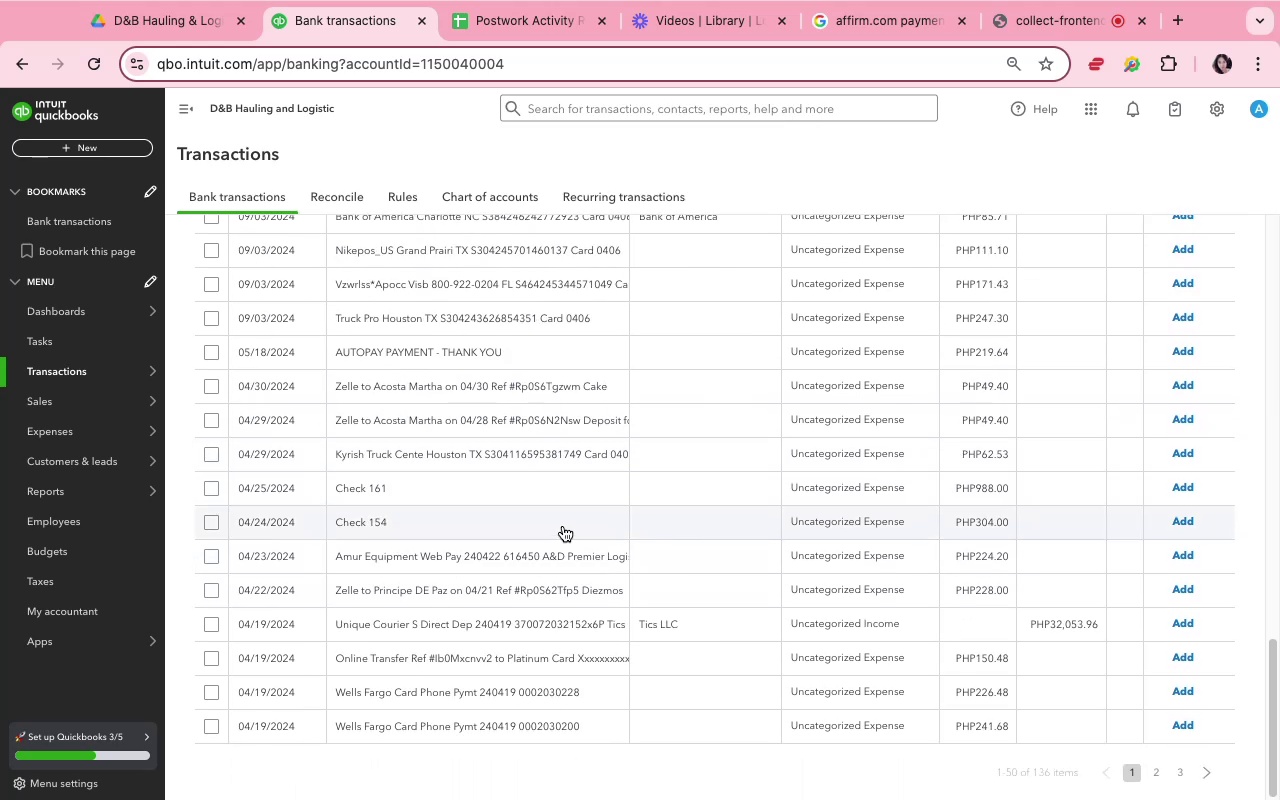 
left_click([1051, 480])
 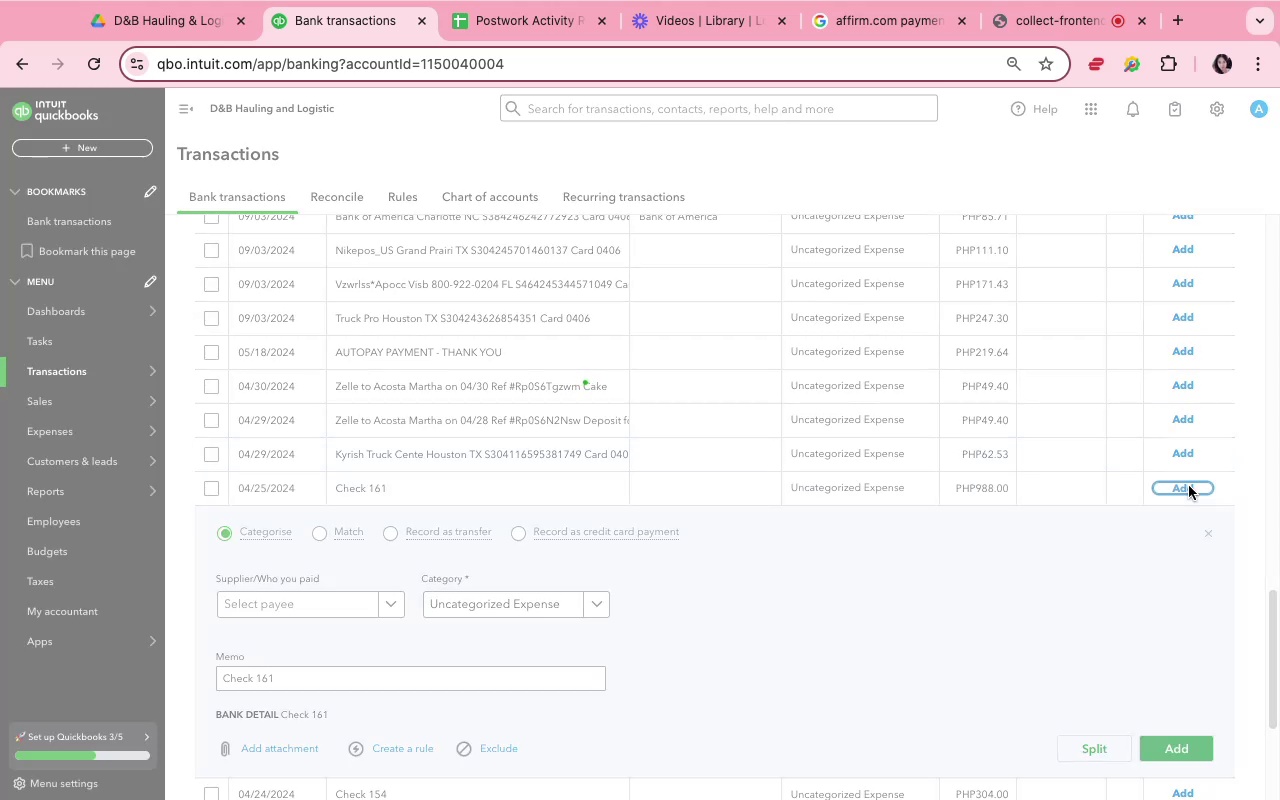 
wait(5.67)
 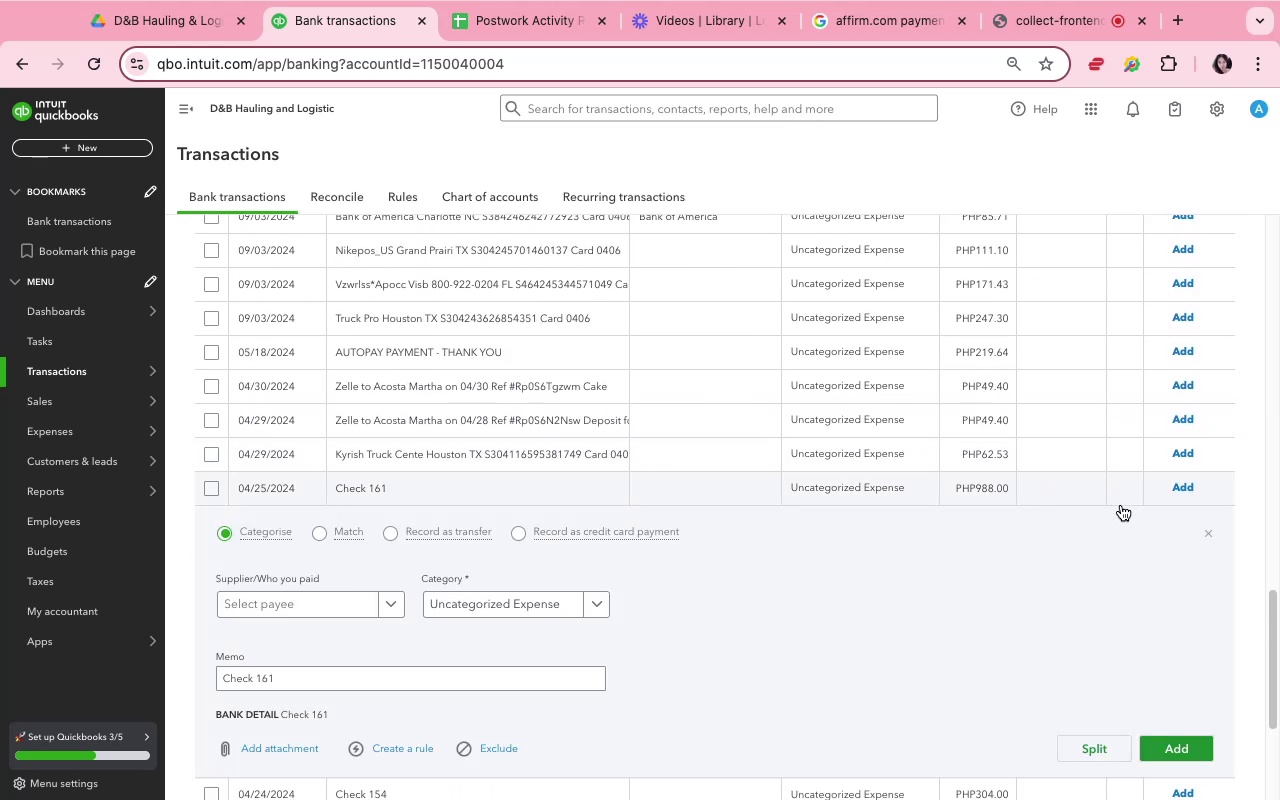 
left_click([1189, 487])
 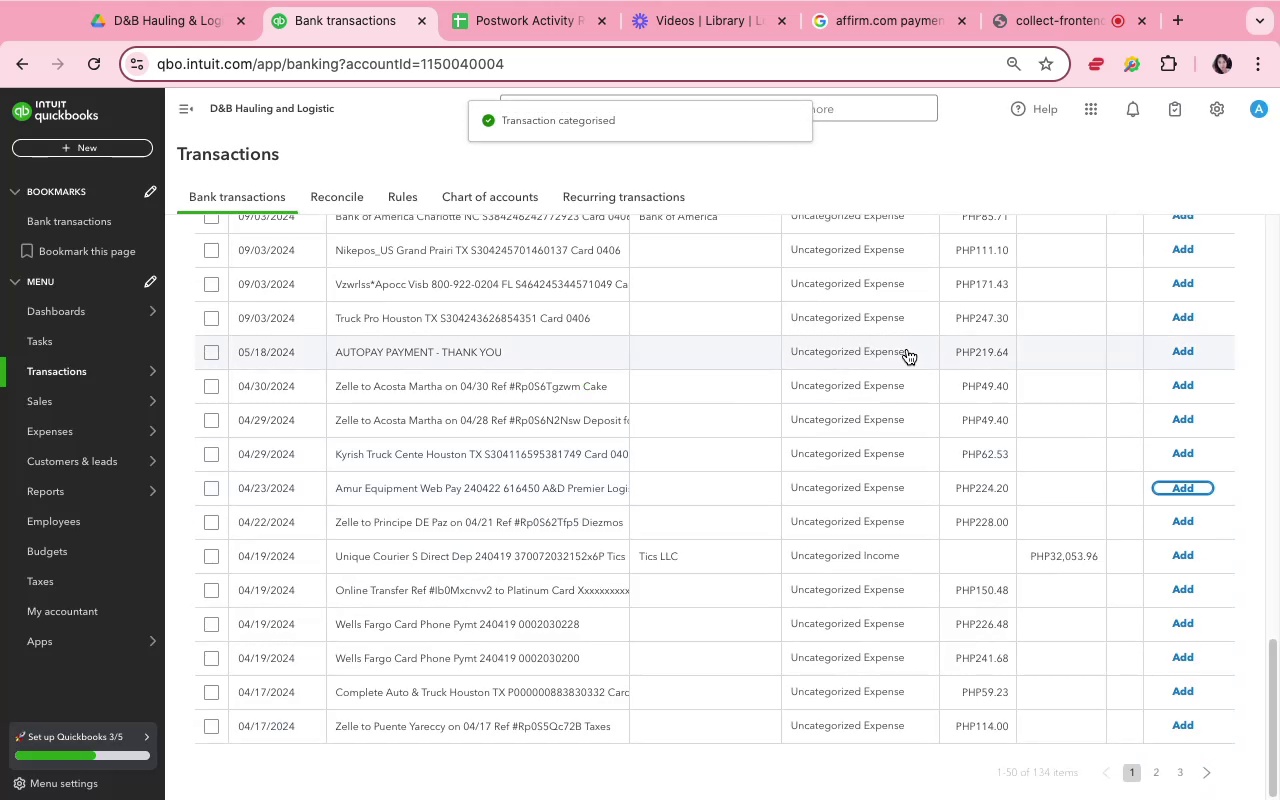 
left_click([907, 350])
 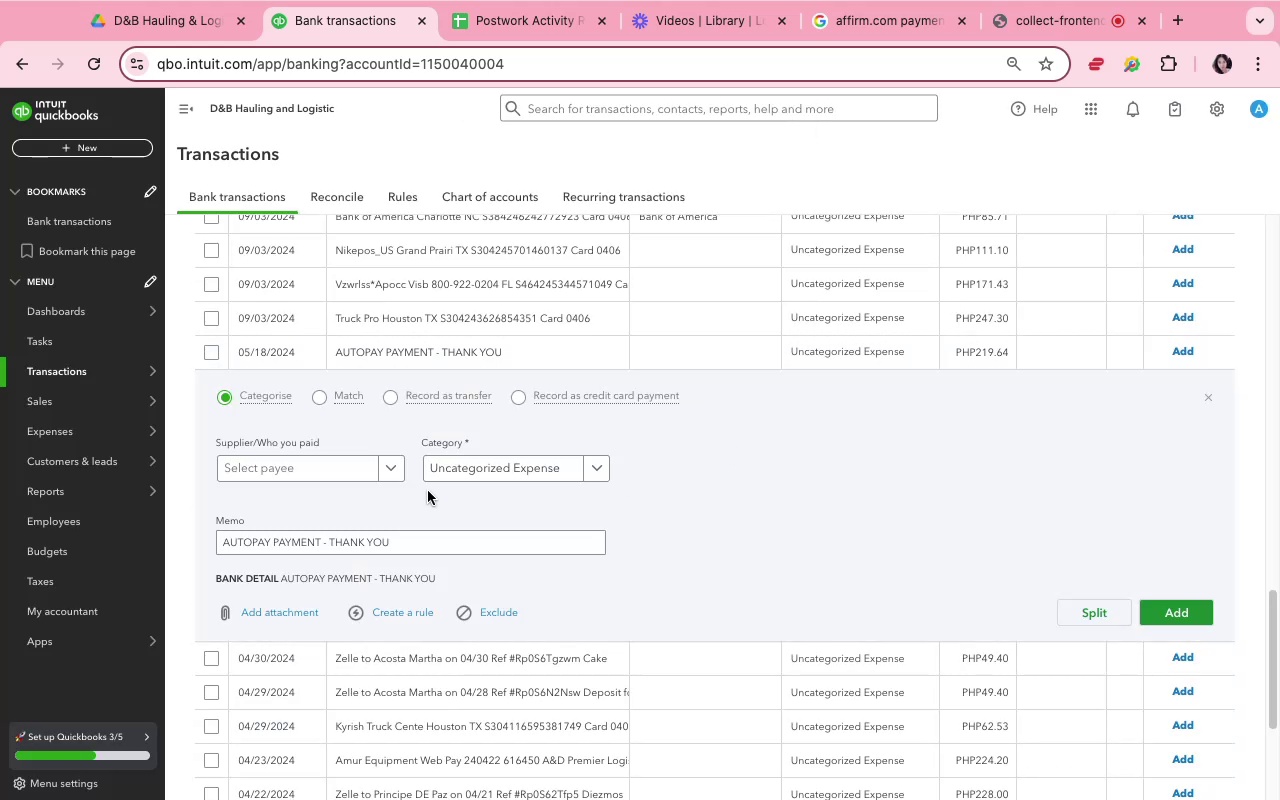 
mouse_move([366, 498])
 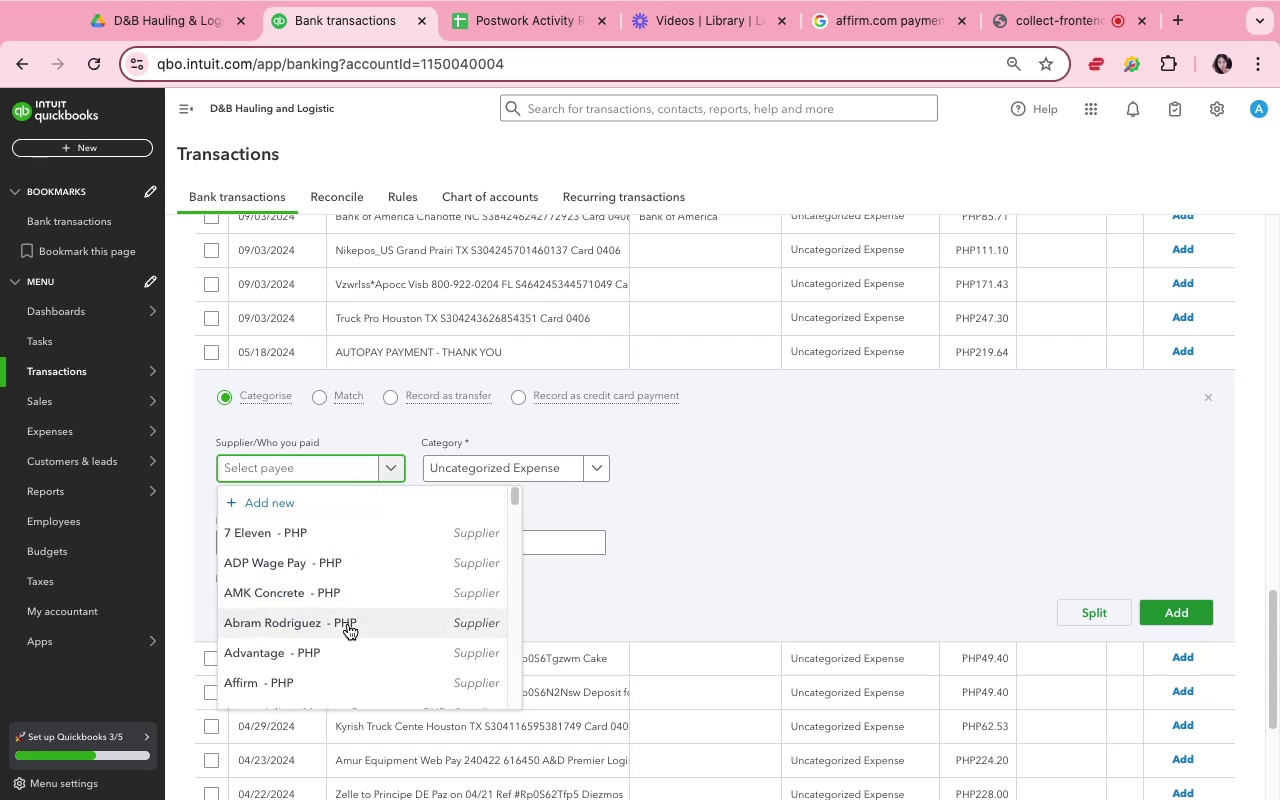 
left_click([348, 624])
 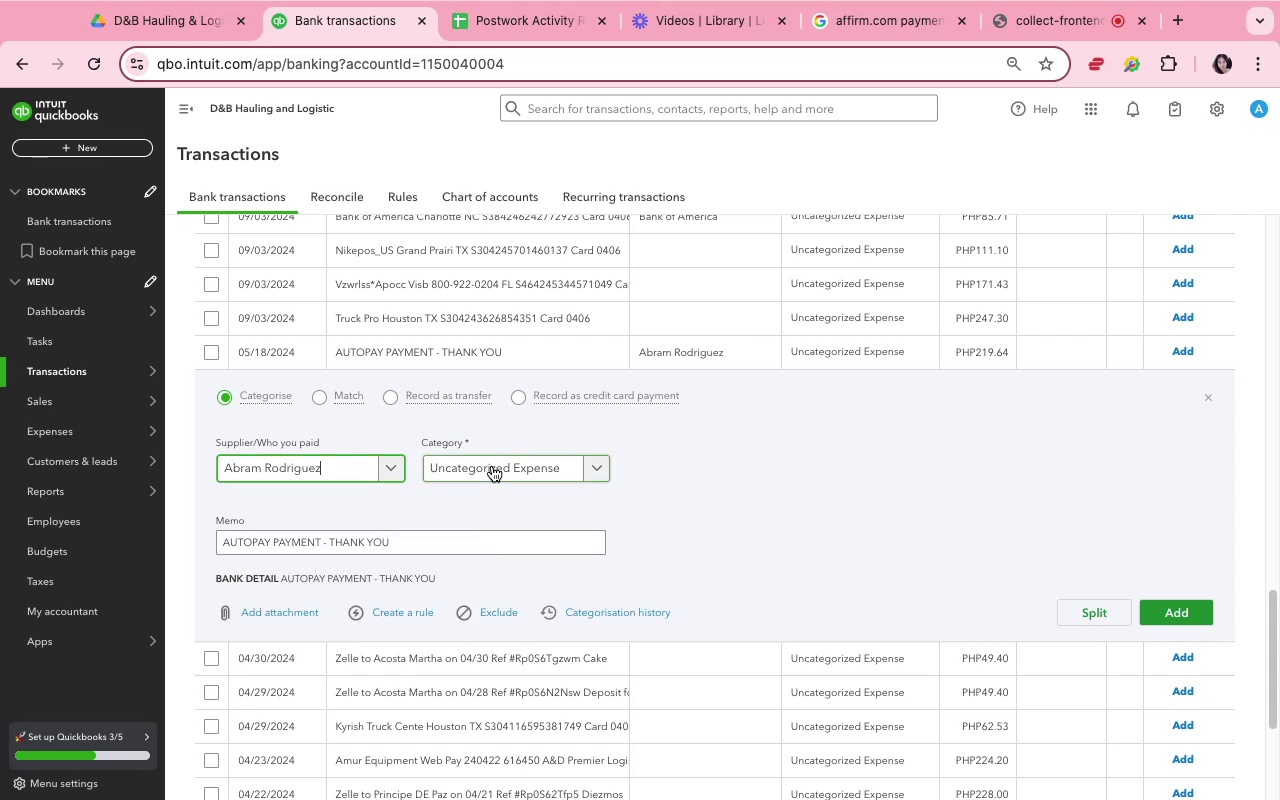 
left_click([492, 466])
 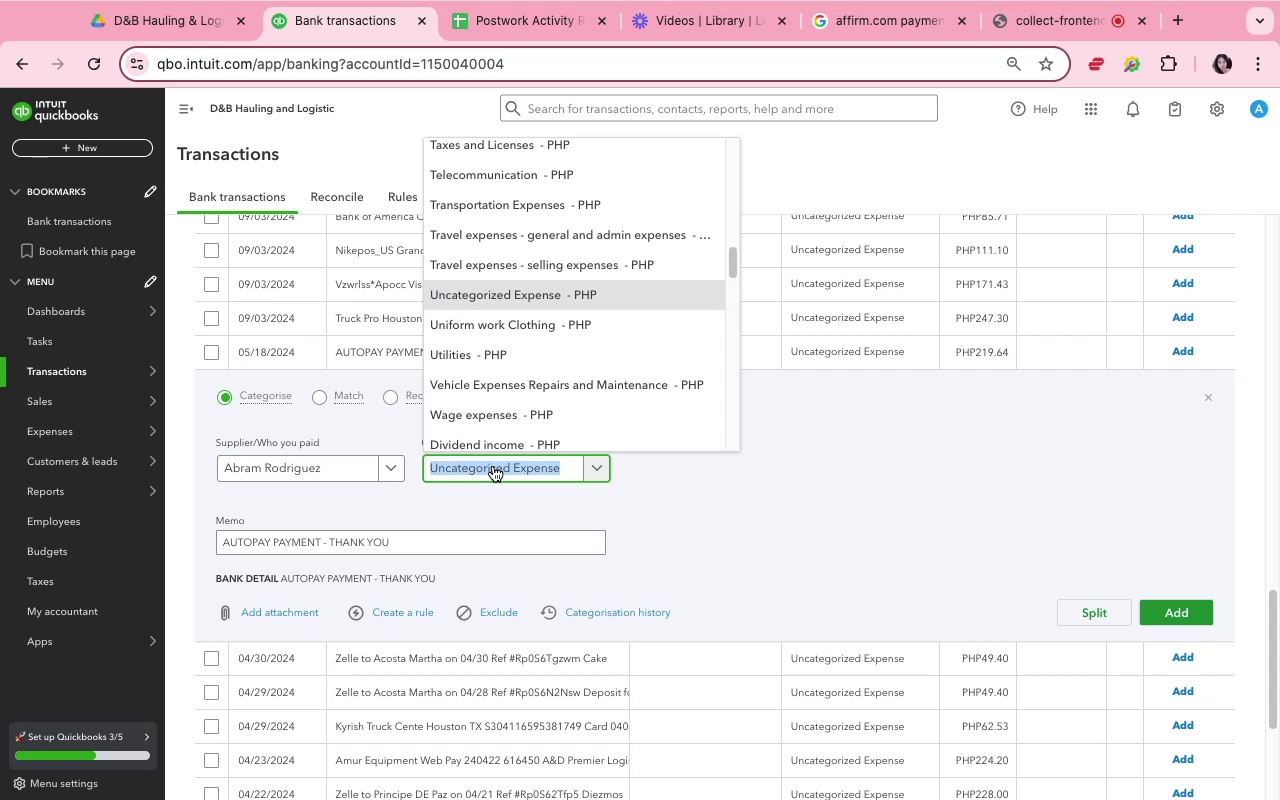 
wait(11.65)
 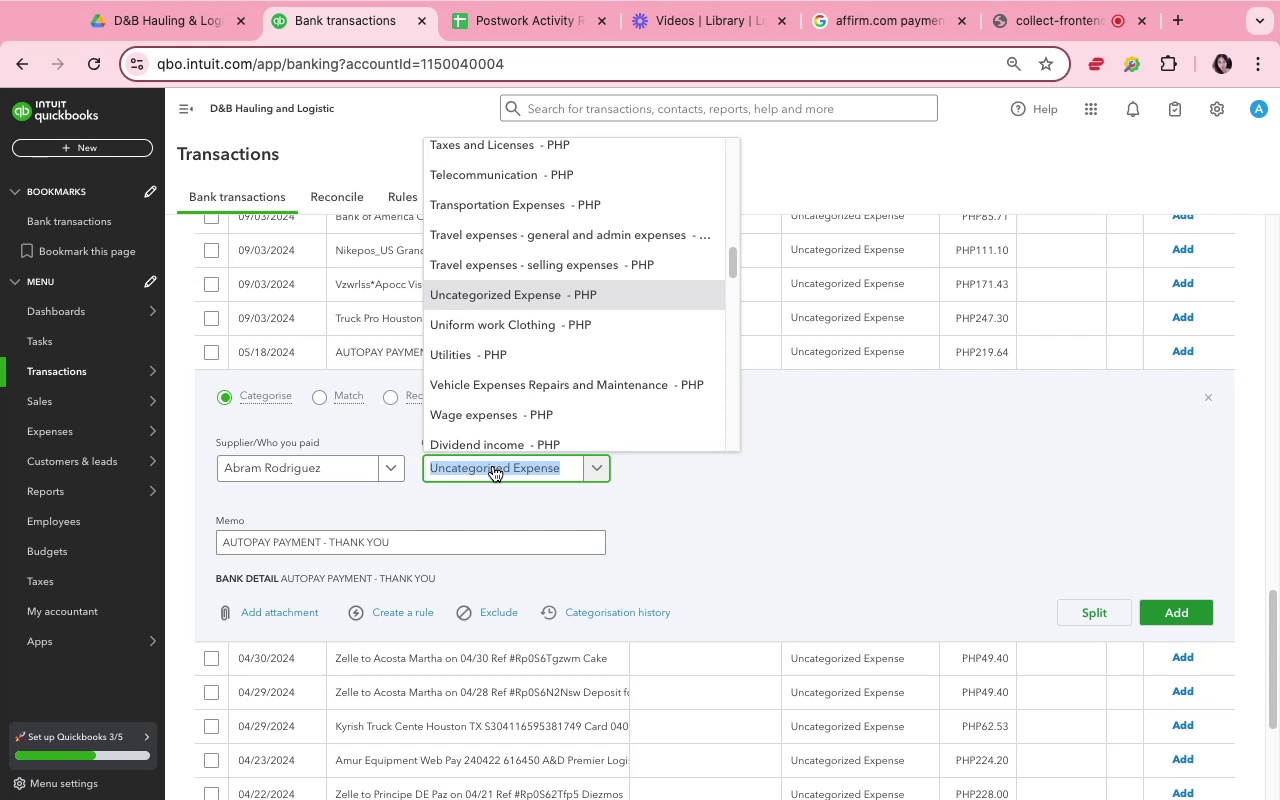 
left_click([325, 458])
 